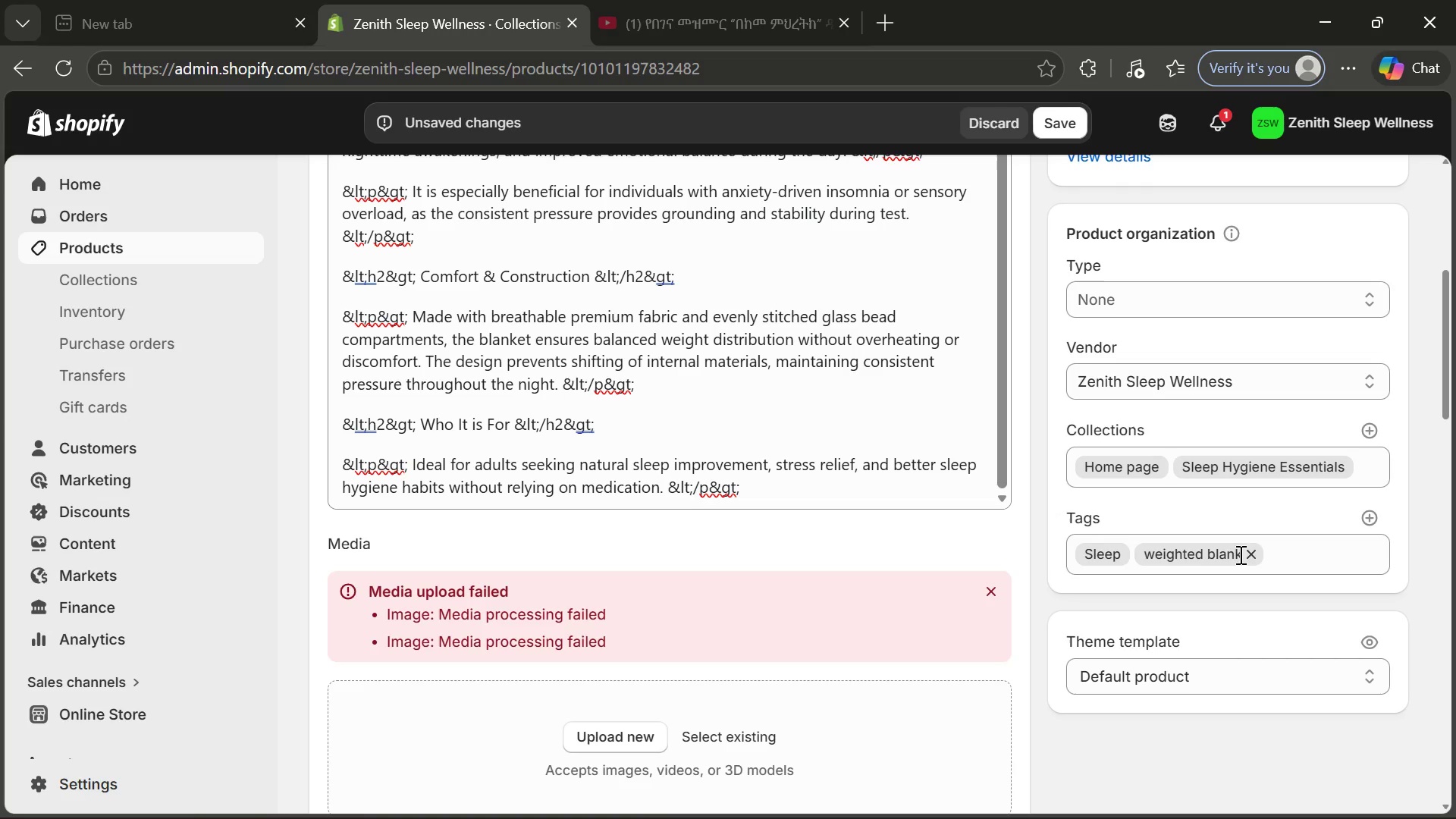 
left_click([1365, 526])
 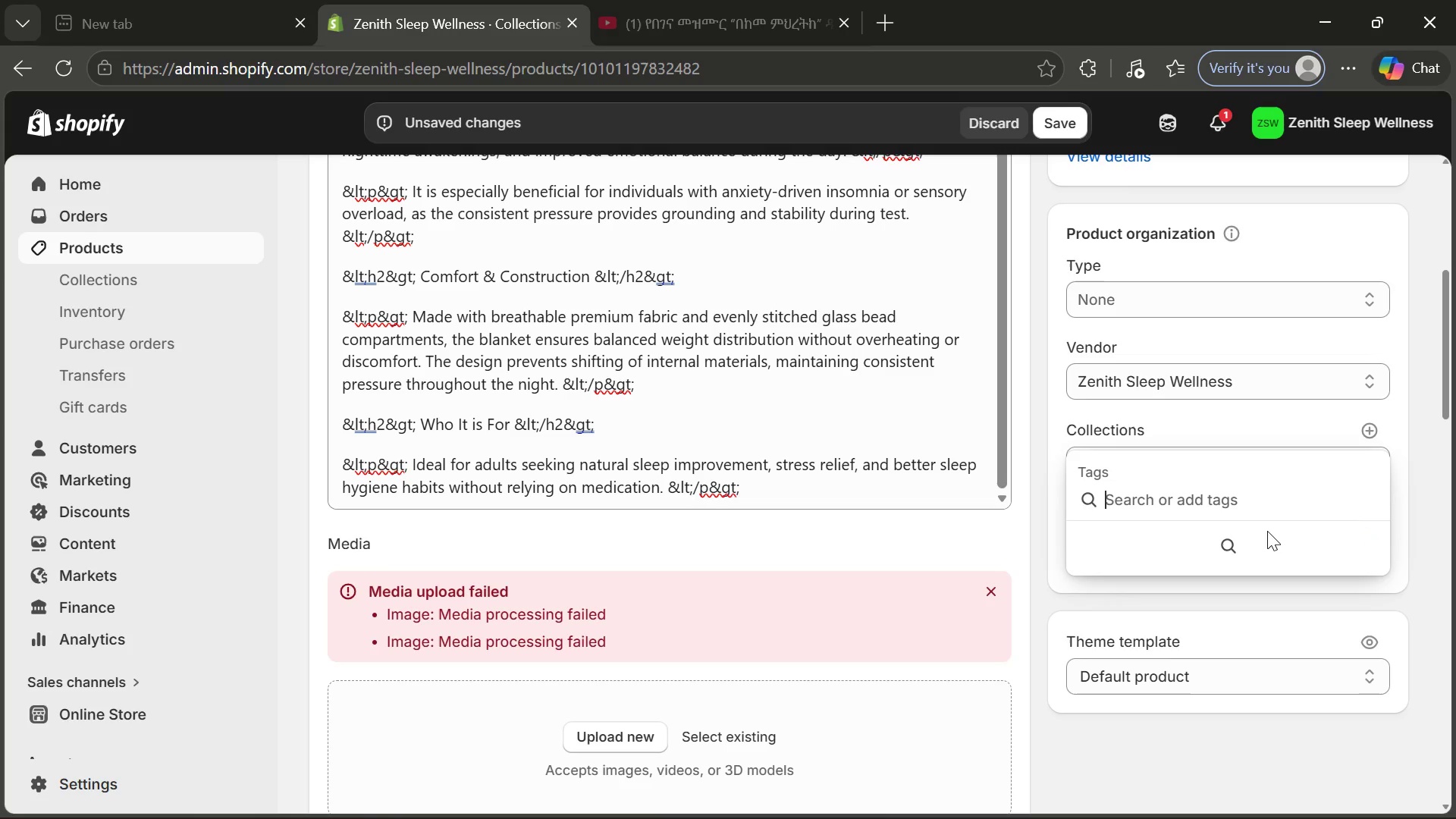 
type(anxiety relief)
 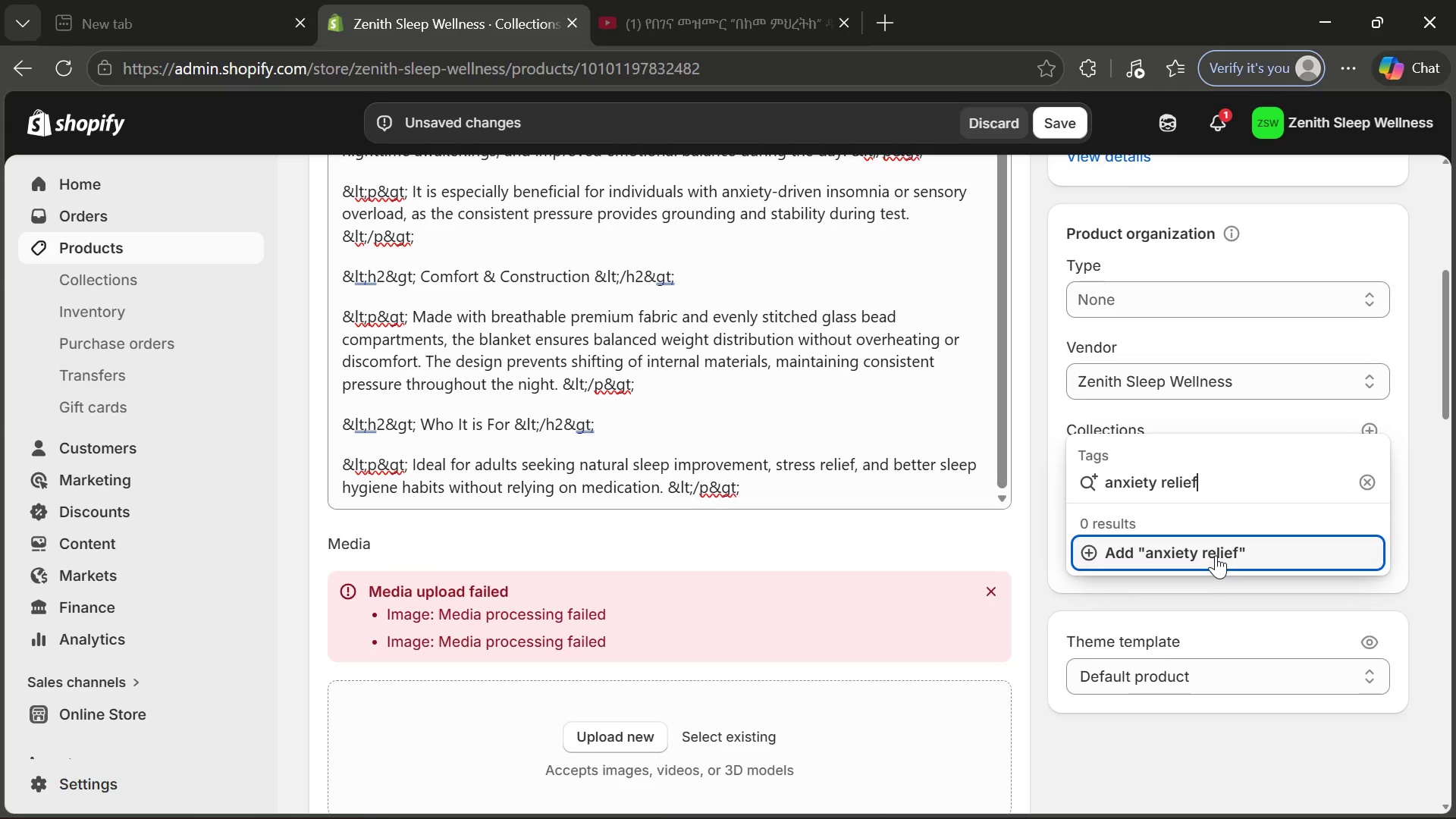 
left_click([1214, 552])
 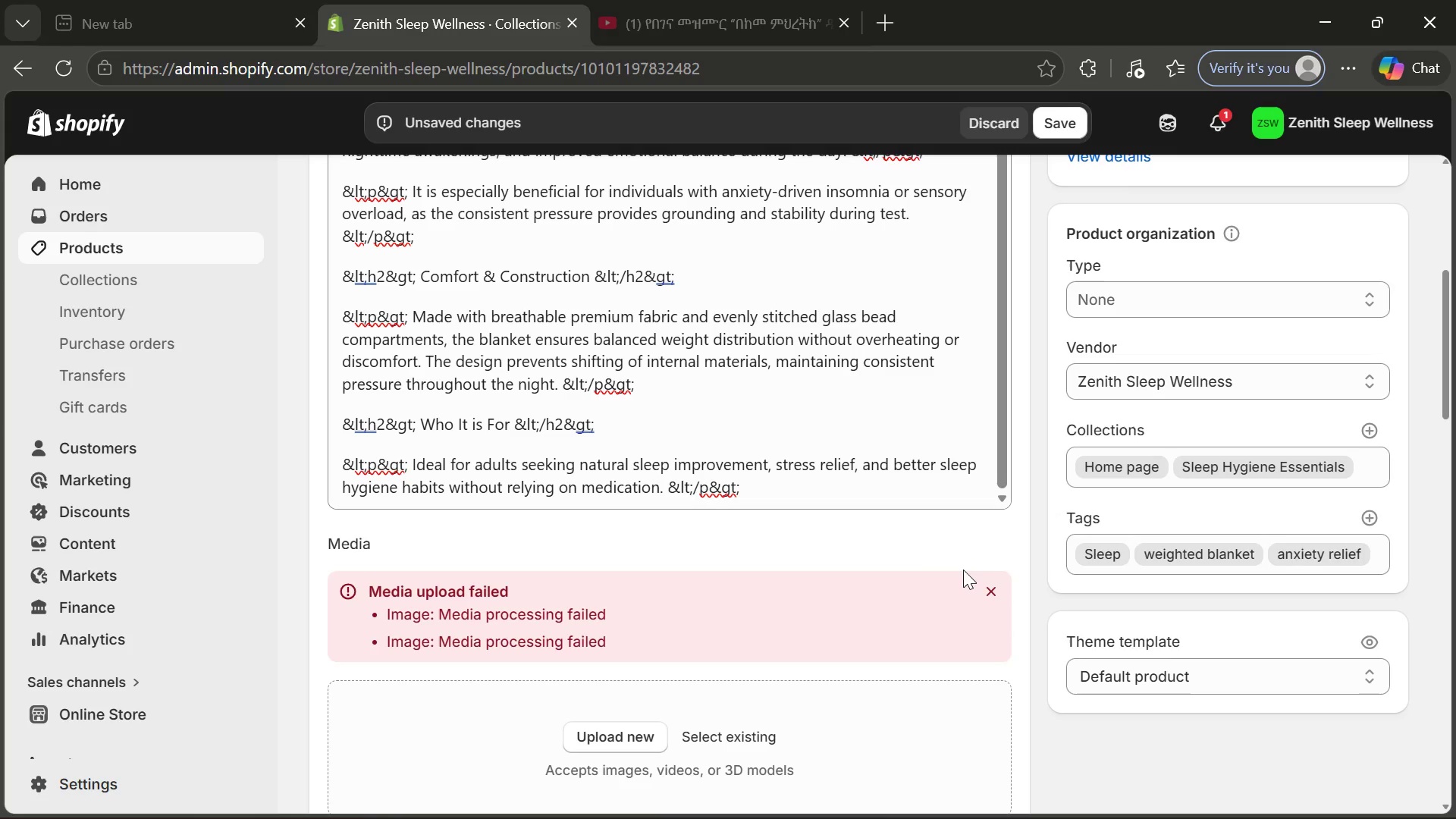 
left_click([143, 0])
 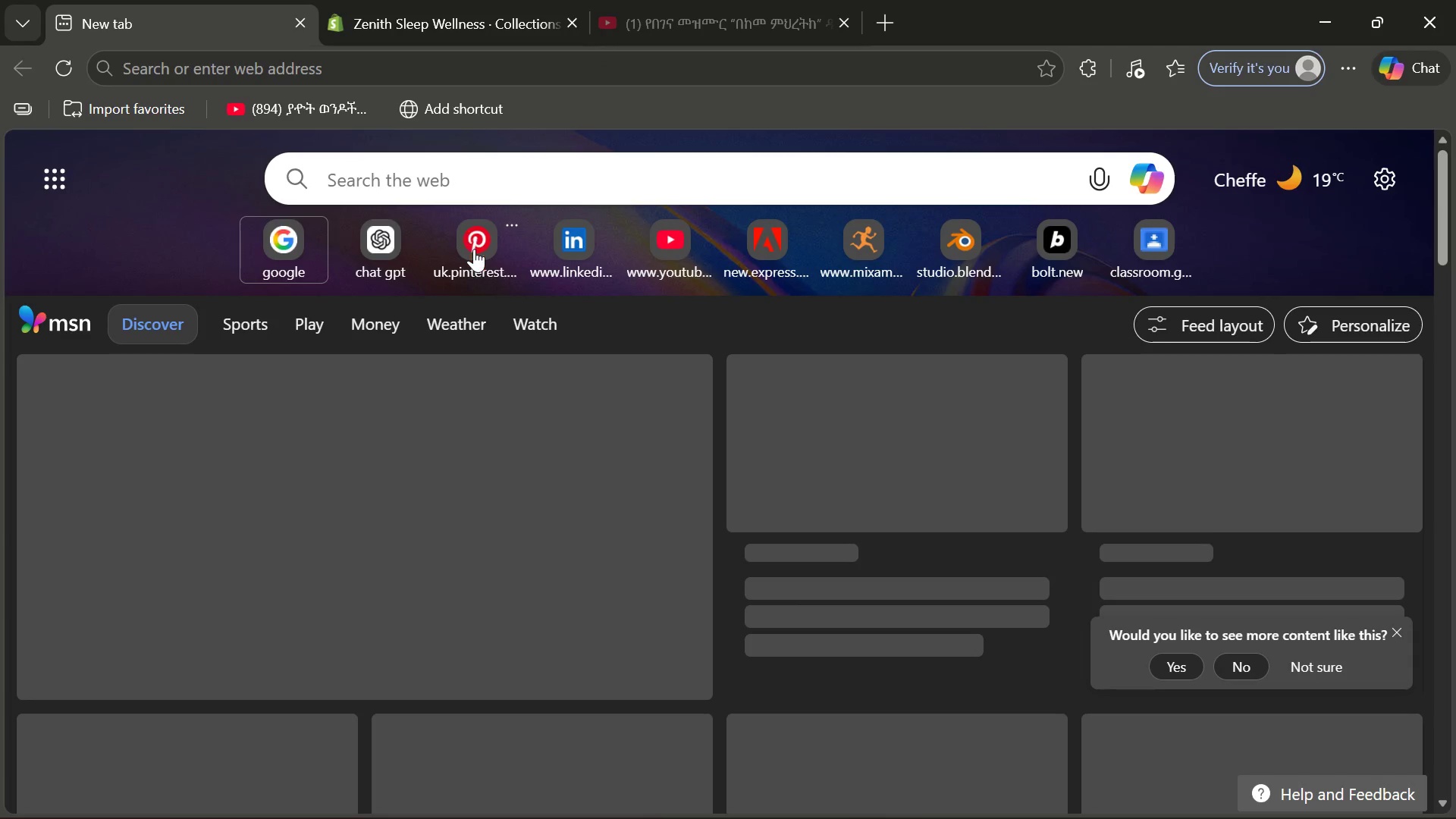 
left_click([475, 259])
 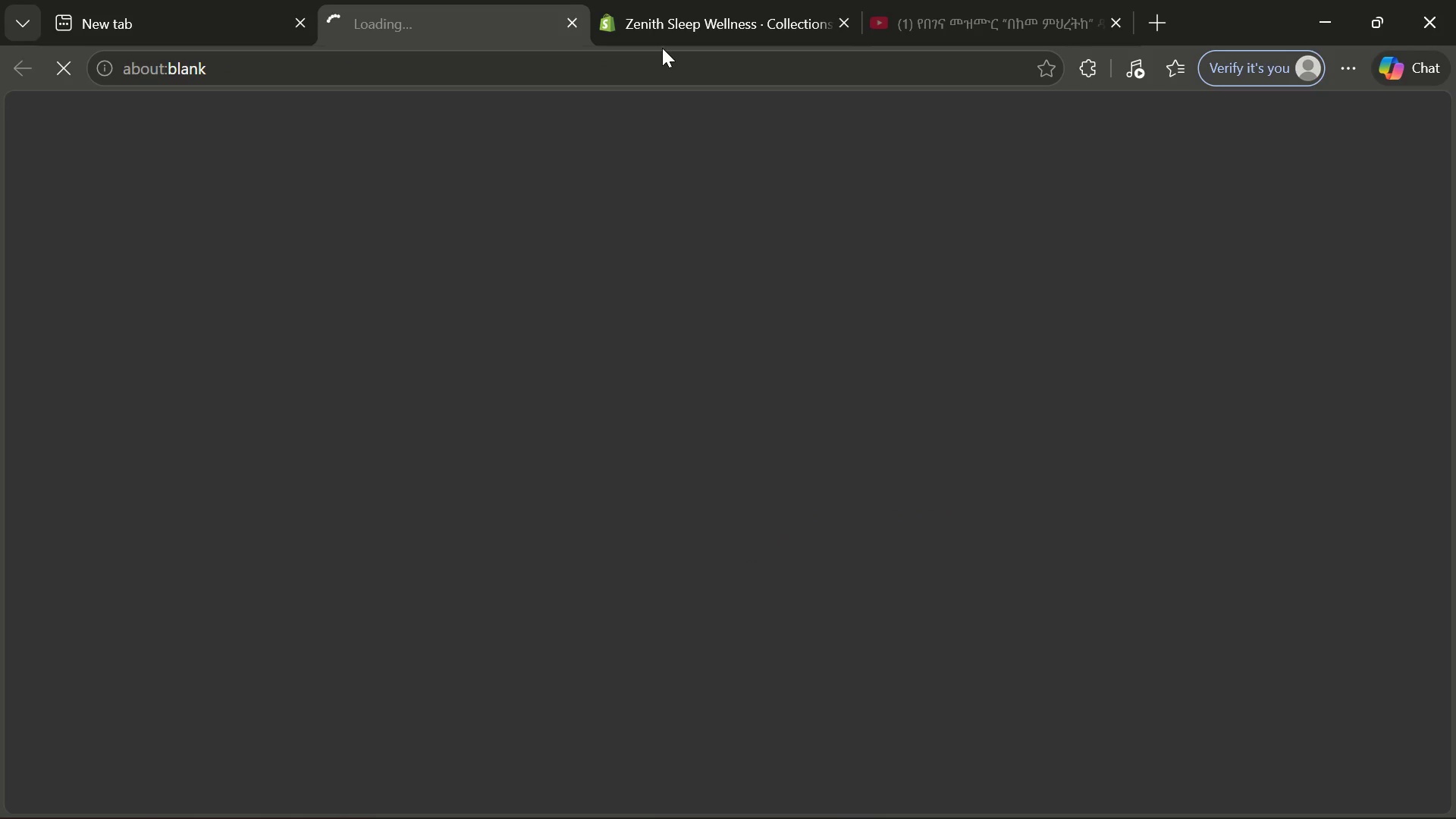 
left_click([675, 24])
 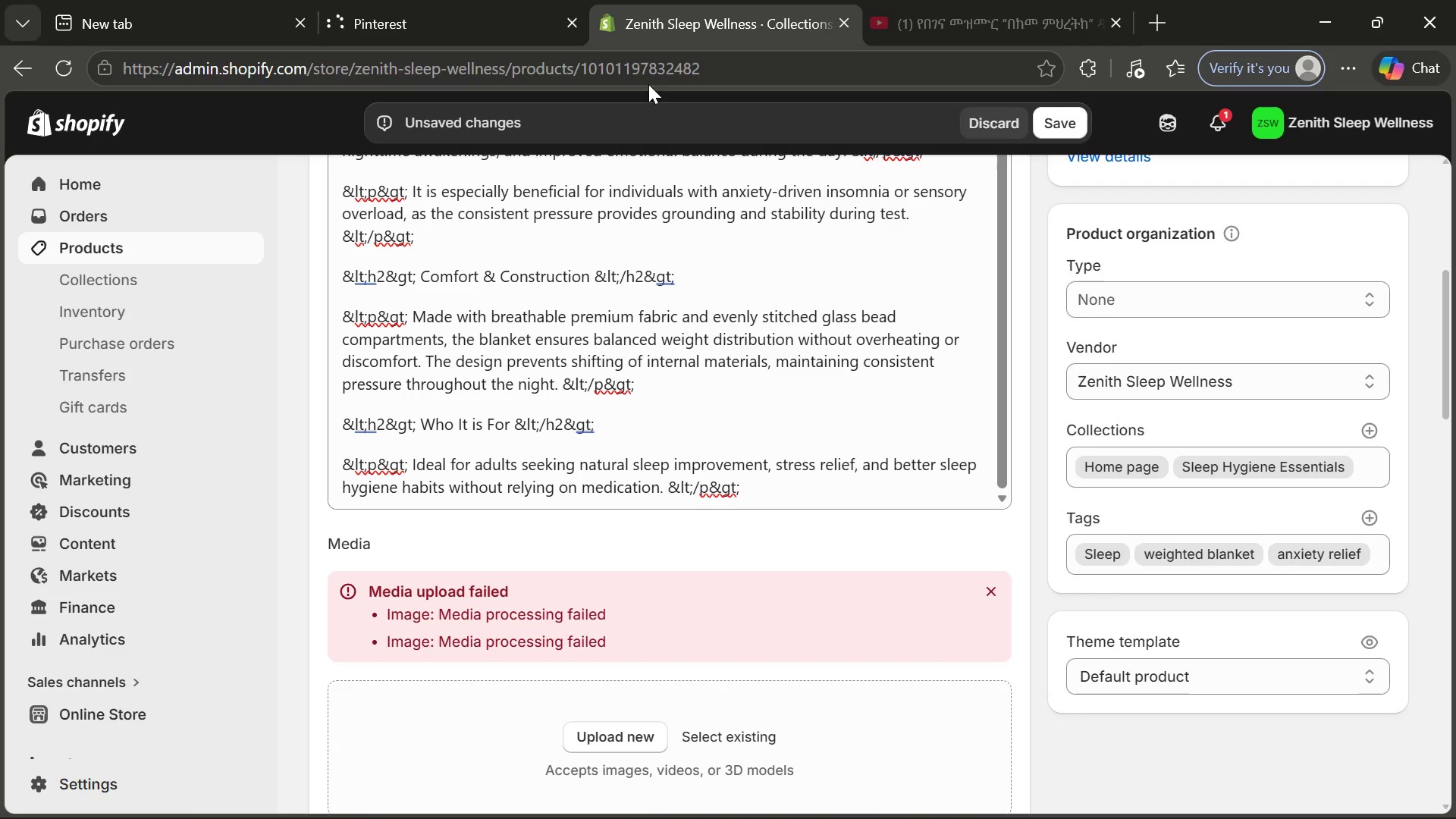 
mouse_move([619, 397])
 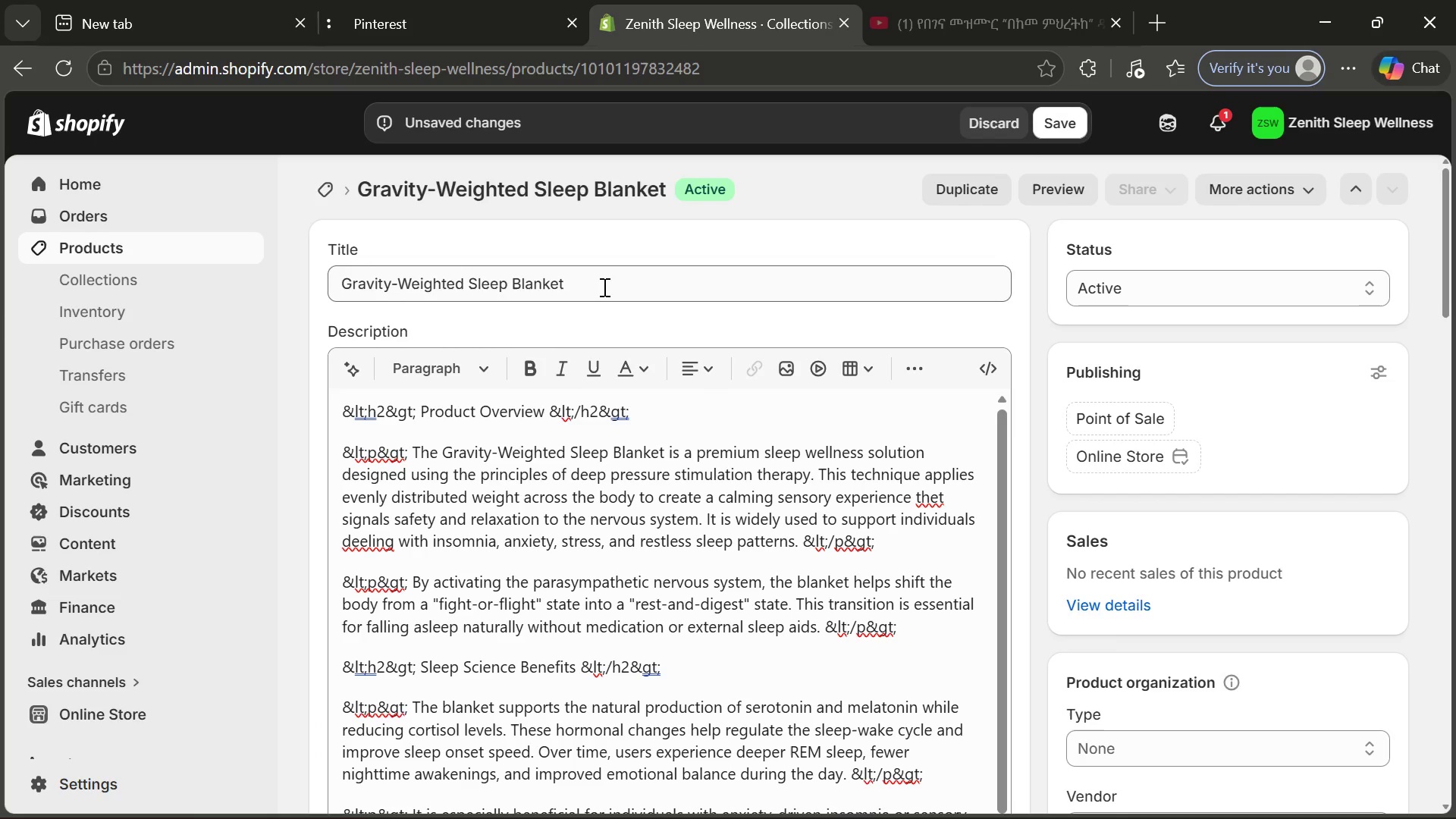 
left_click_drag(start_coordinate=[603, 287], to_coordinate=[287, 287])
 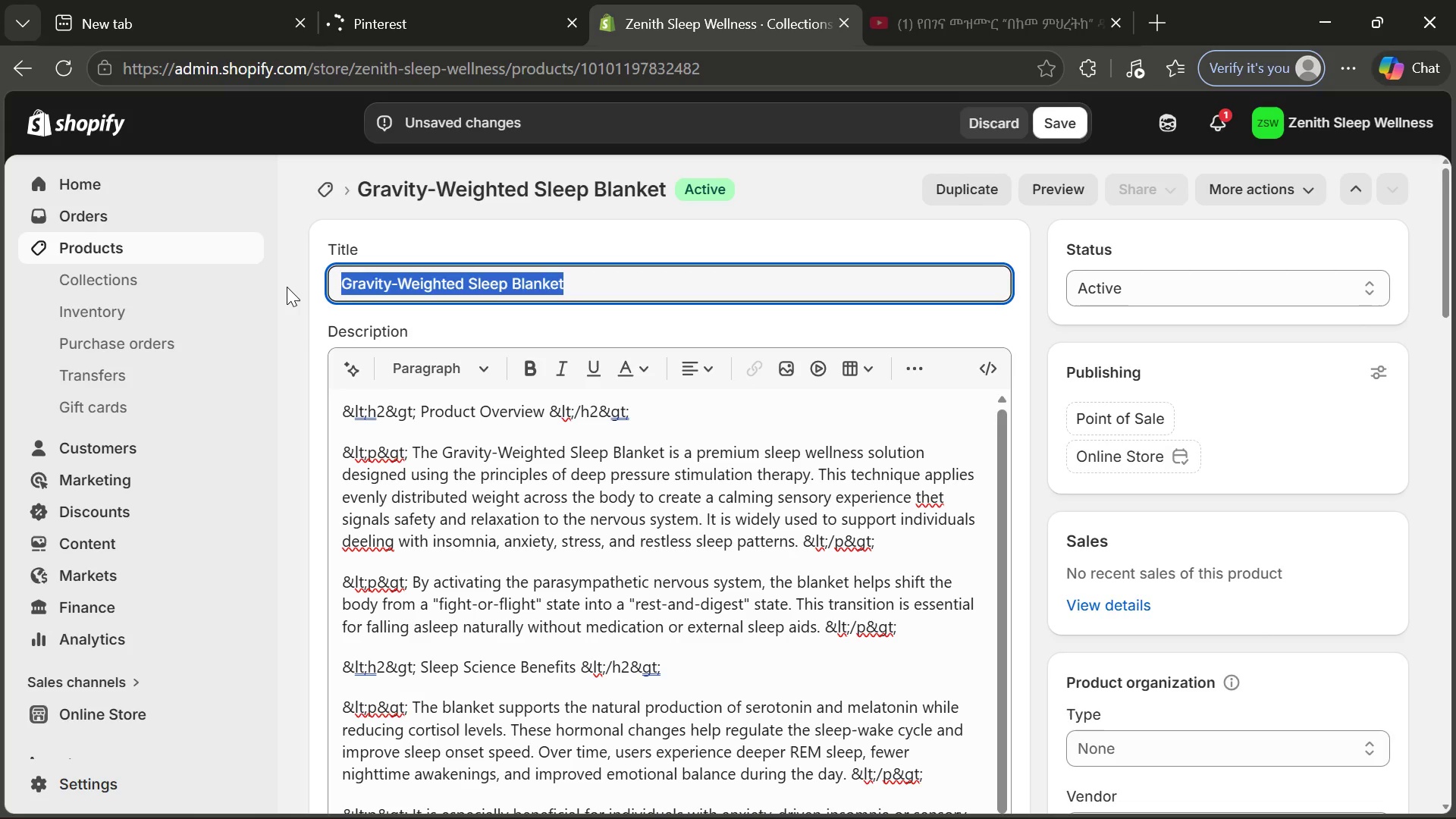 
key(Control+C)
 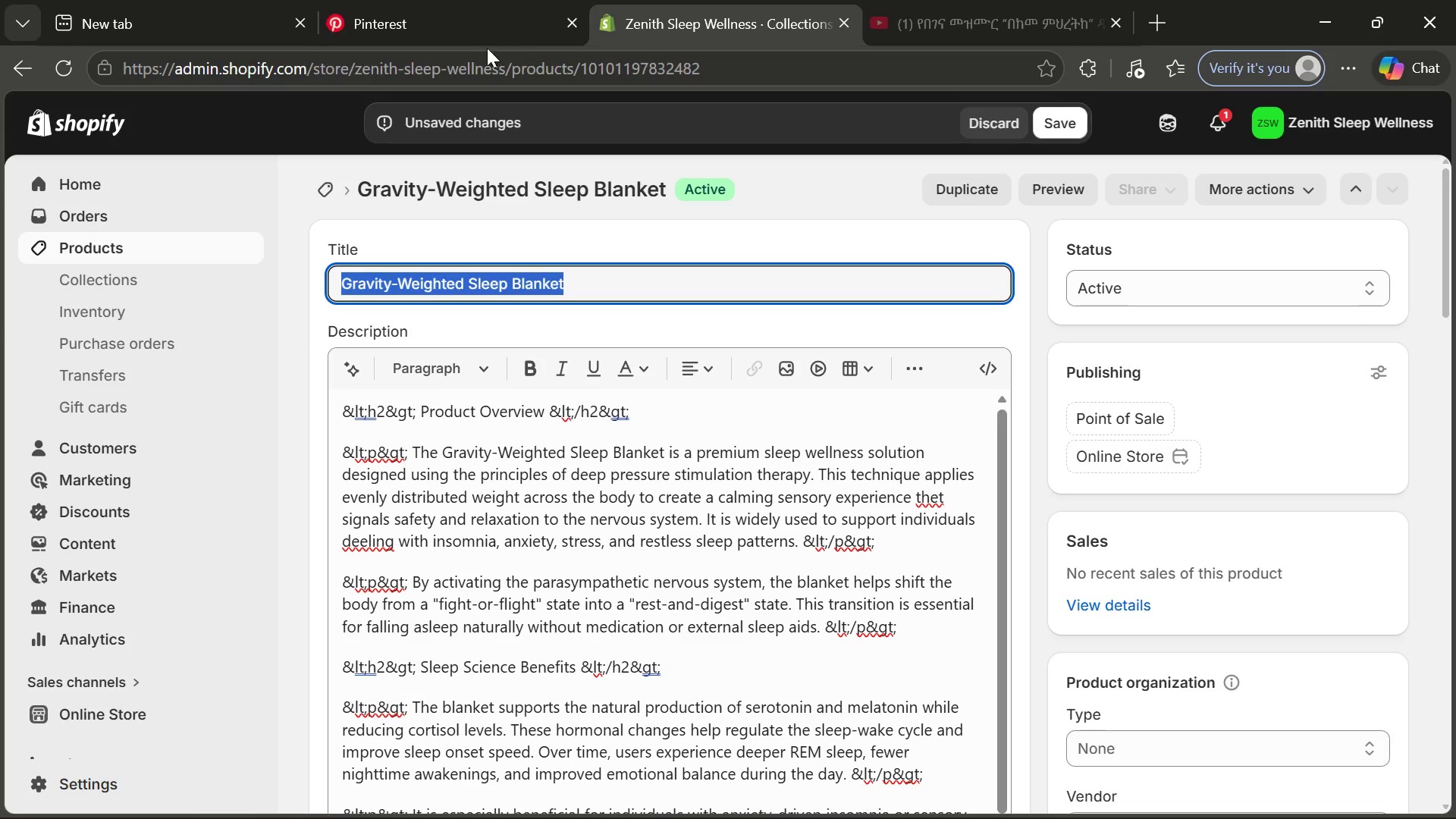 
left_click([463, 30])
 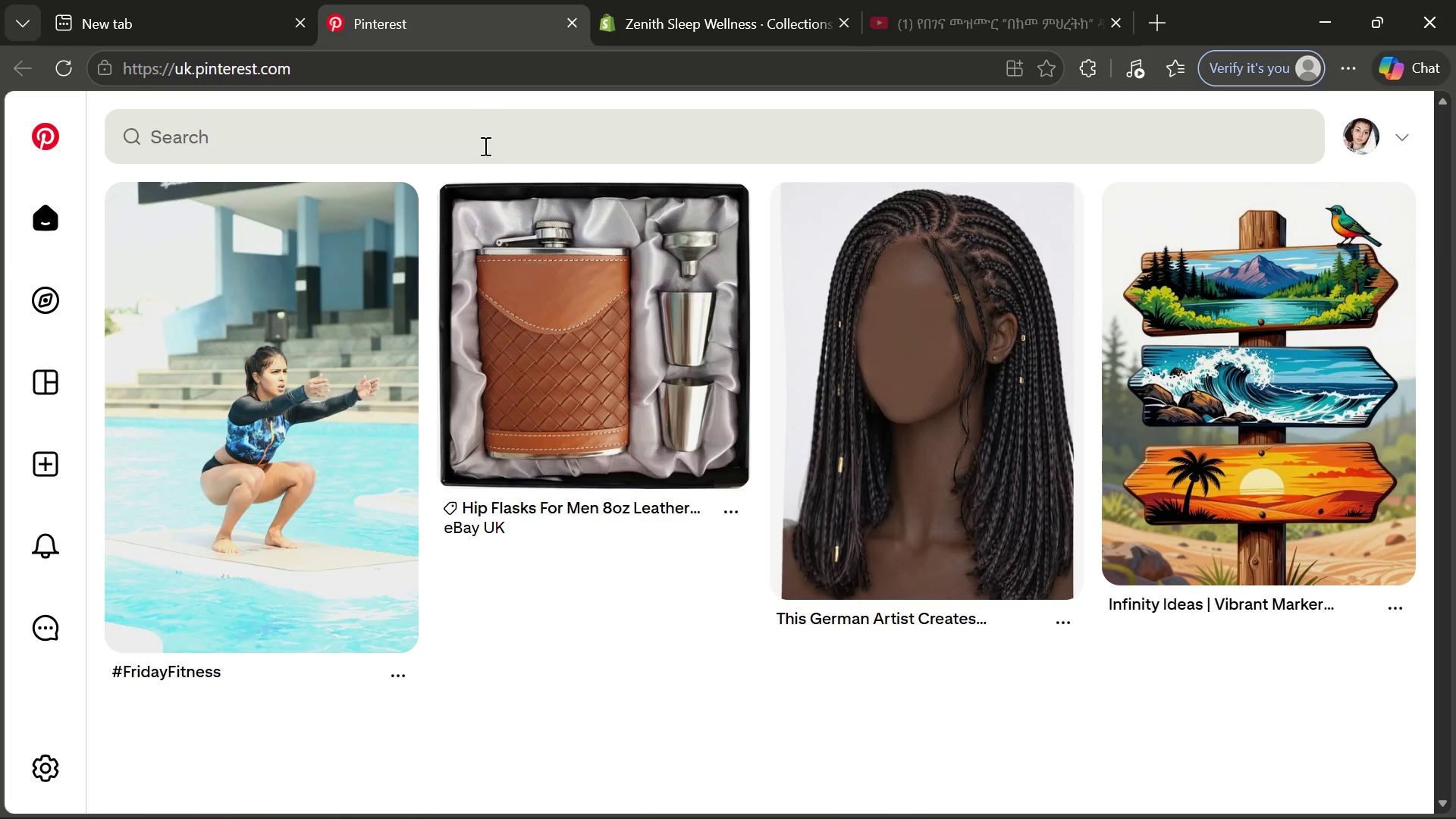 
left_click([484, 146])
 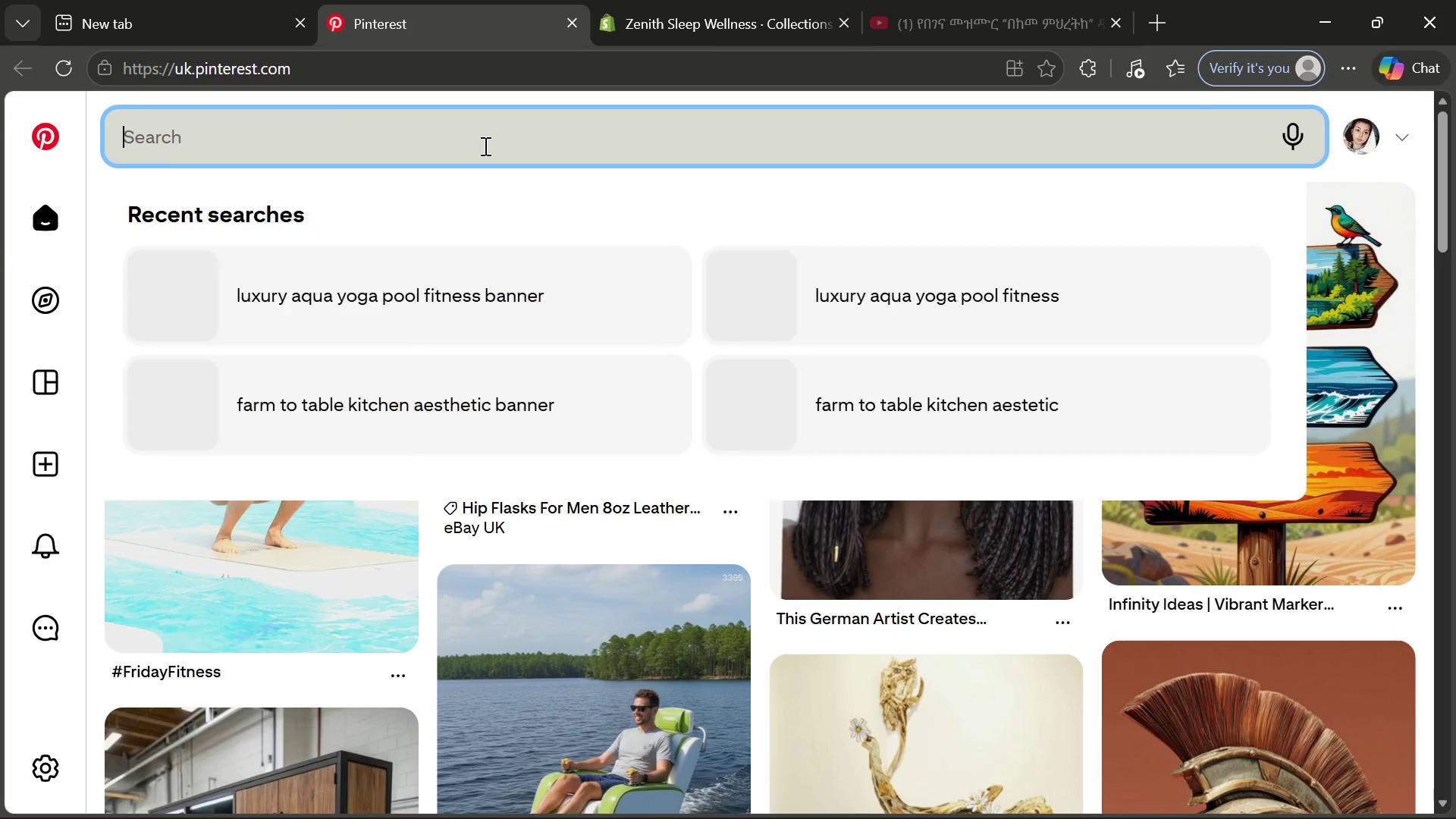 
key(Control+V)
 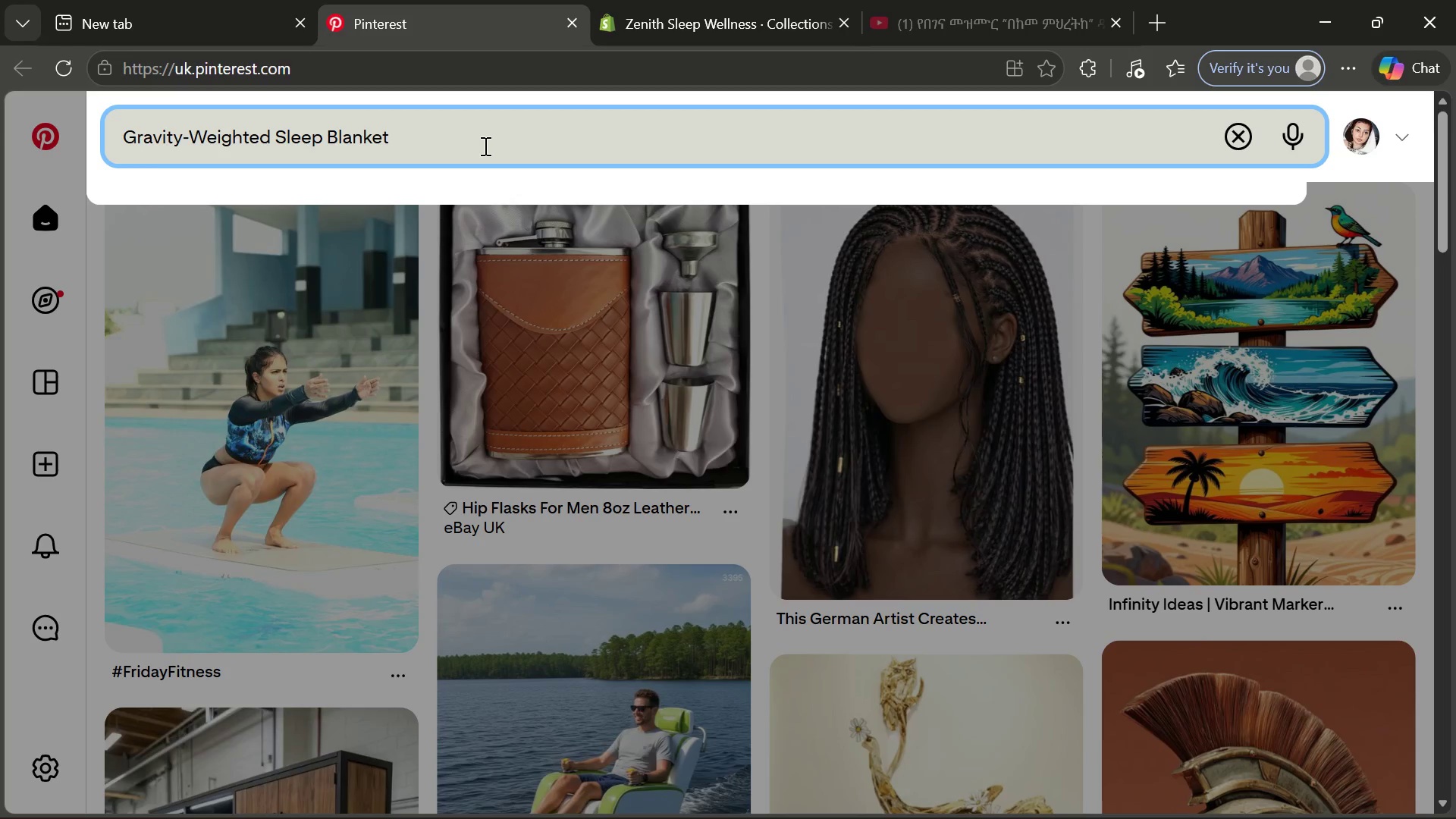 
key(Enter)
 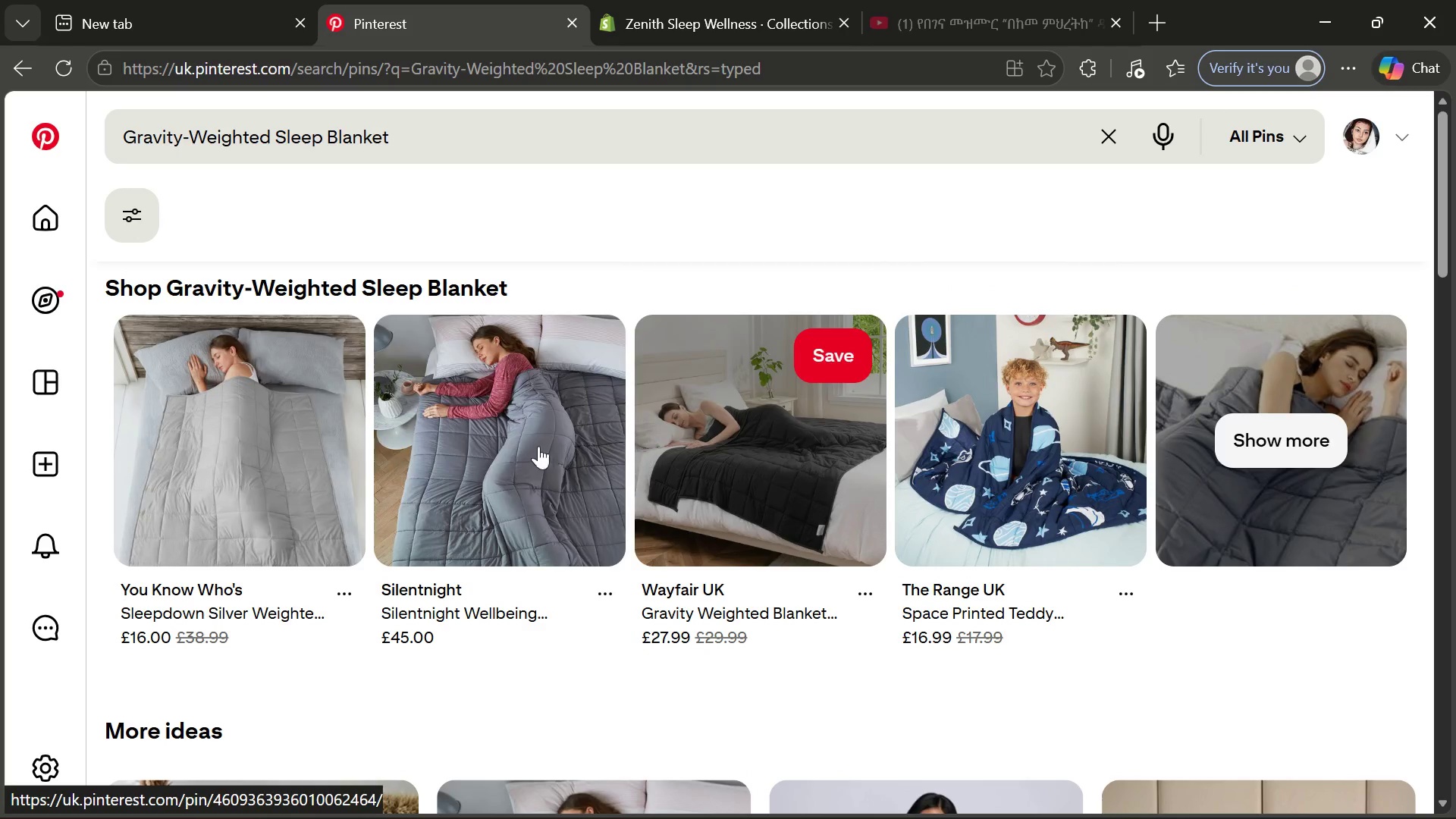 
wait(7.91)
 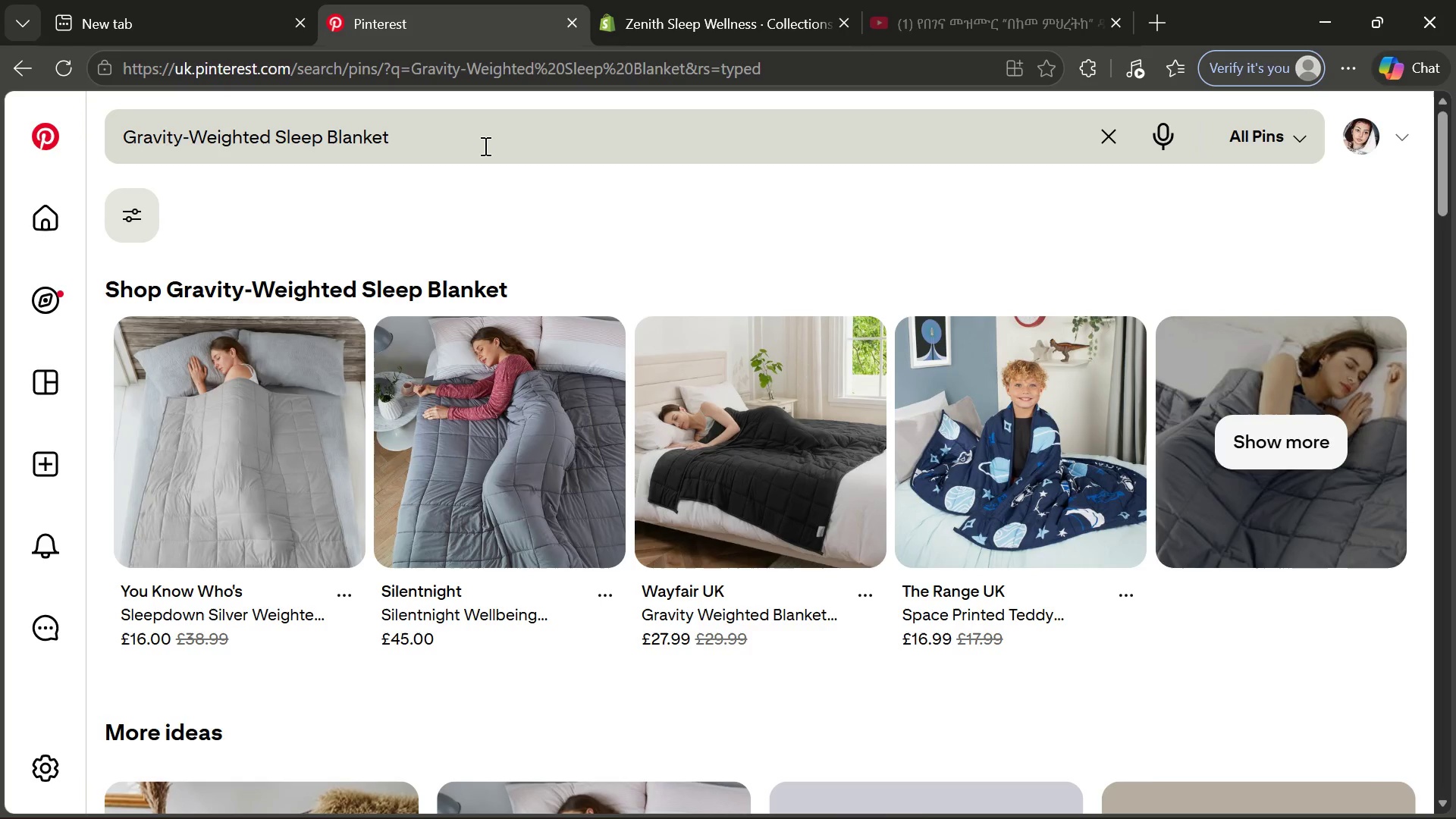 
left_click([516, 458])
 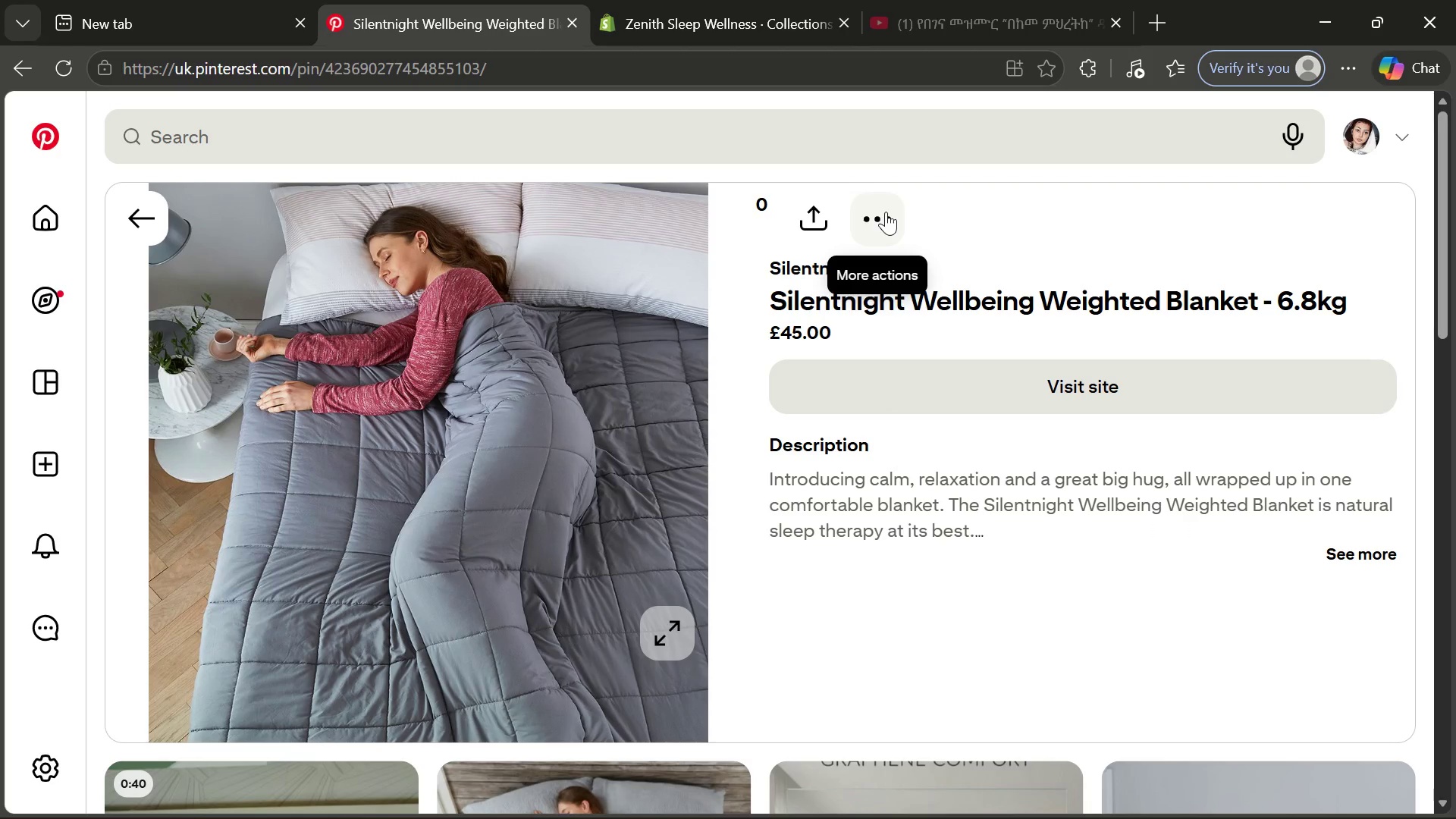 
left_click([886, 212])
 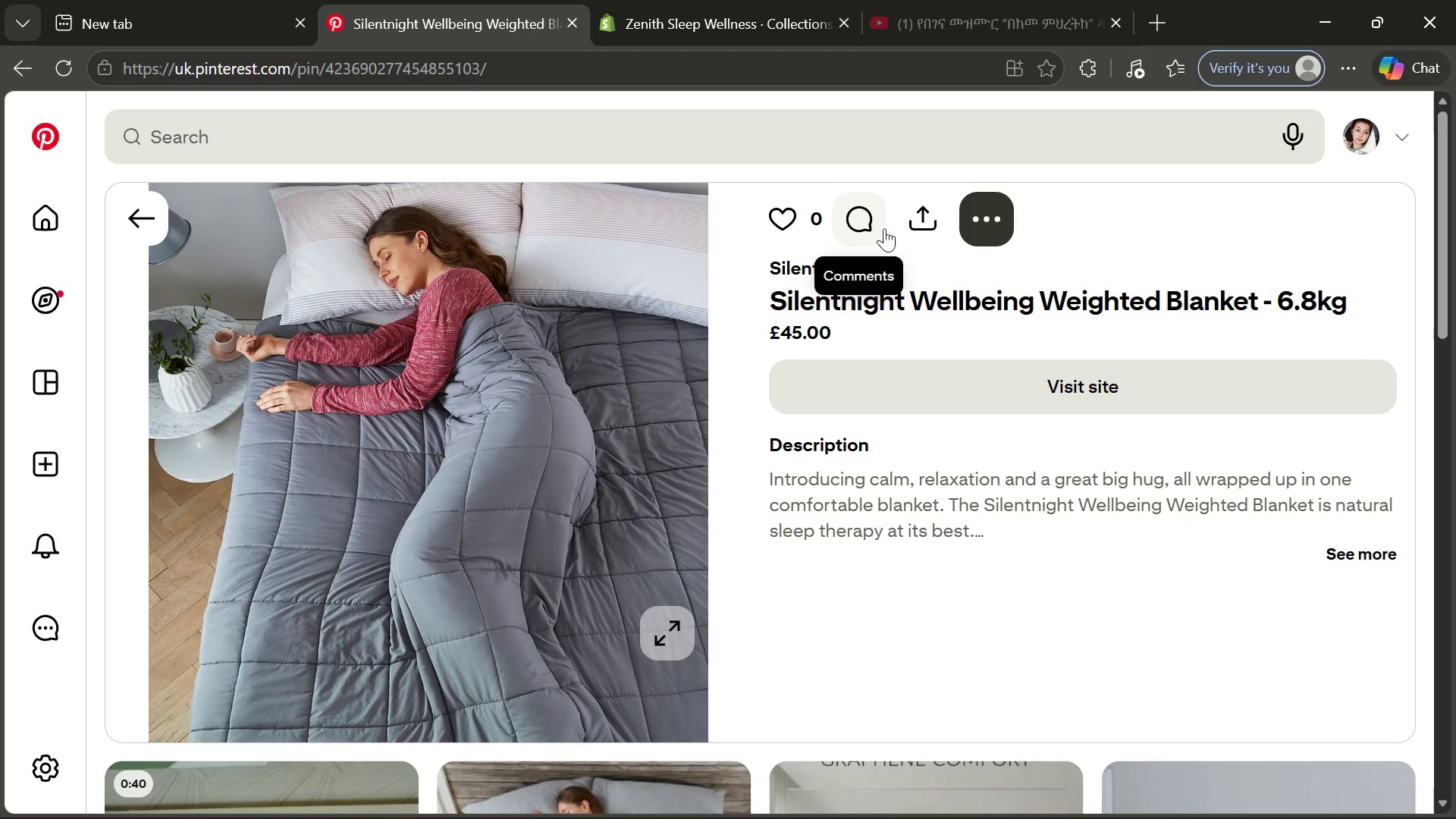 
mouse_move([977, 233])
 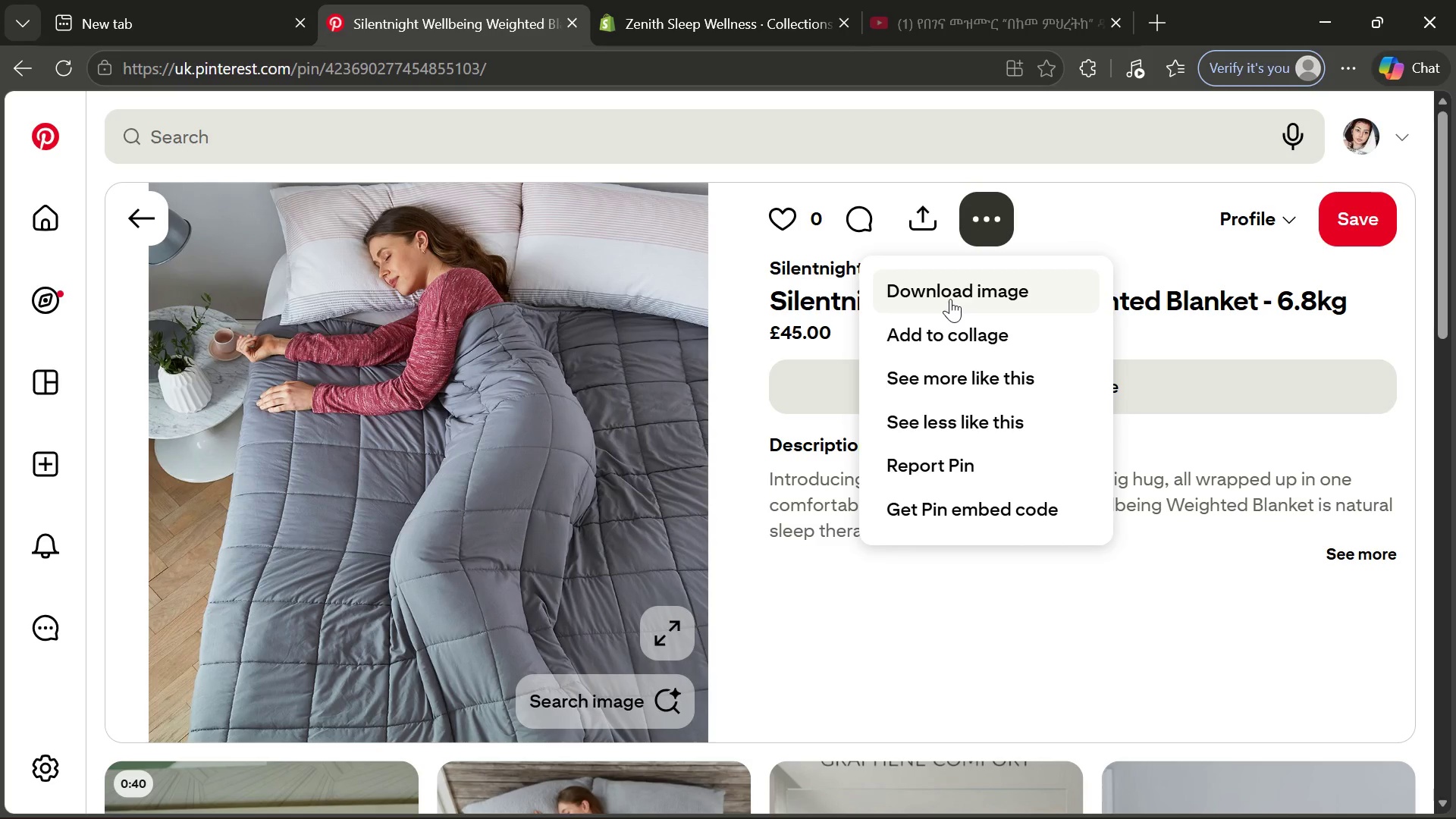 
left_click([950, 299])
 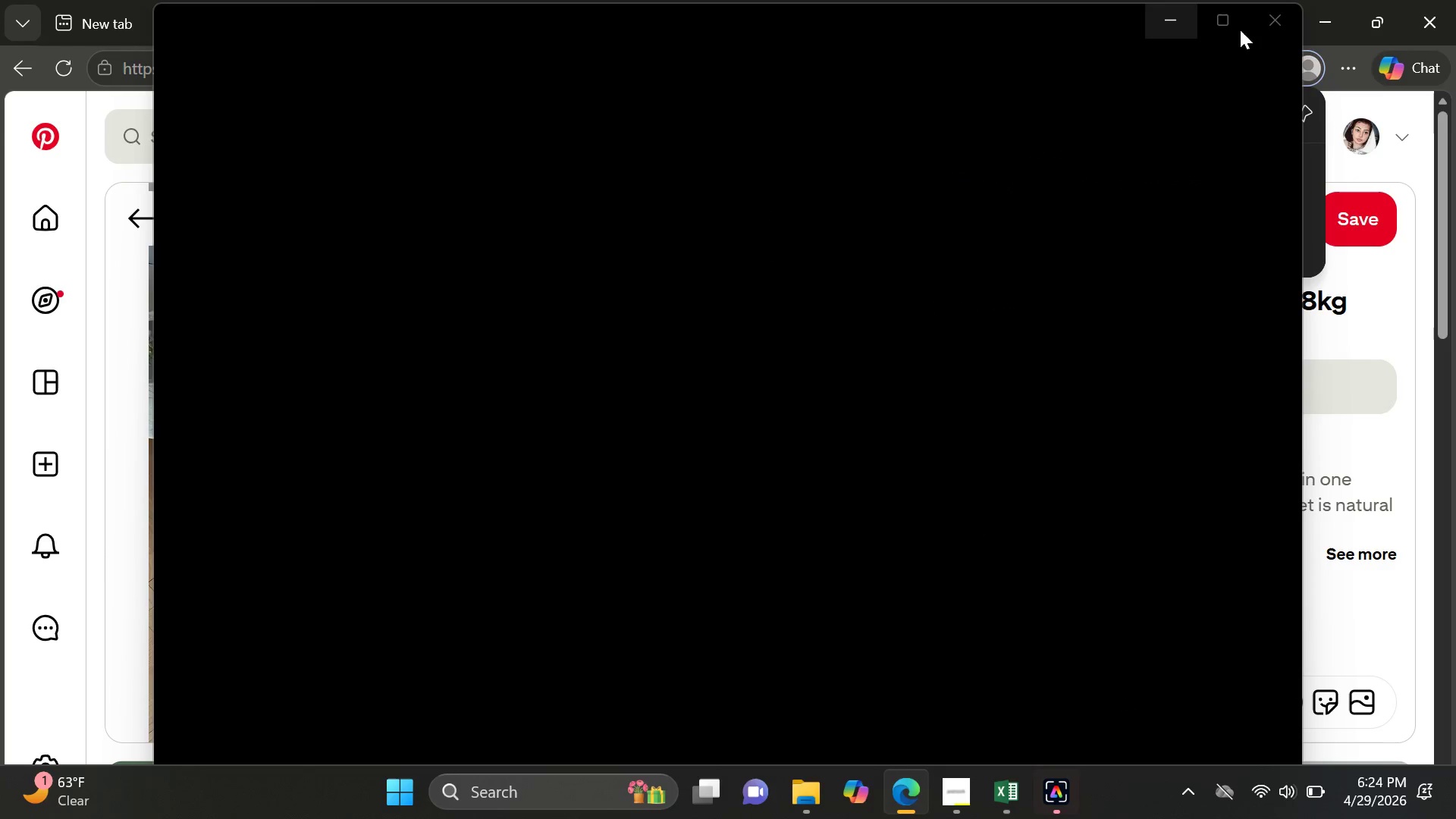 
left_click([1168, 14])
 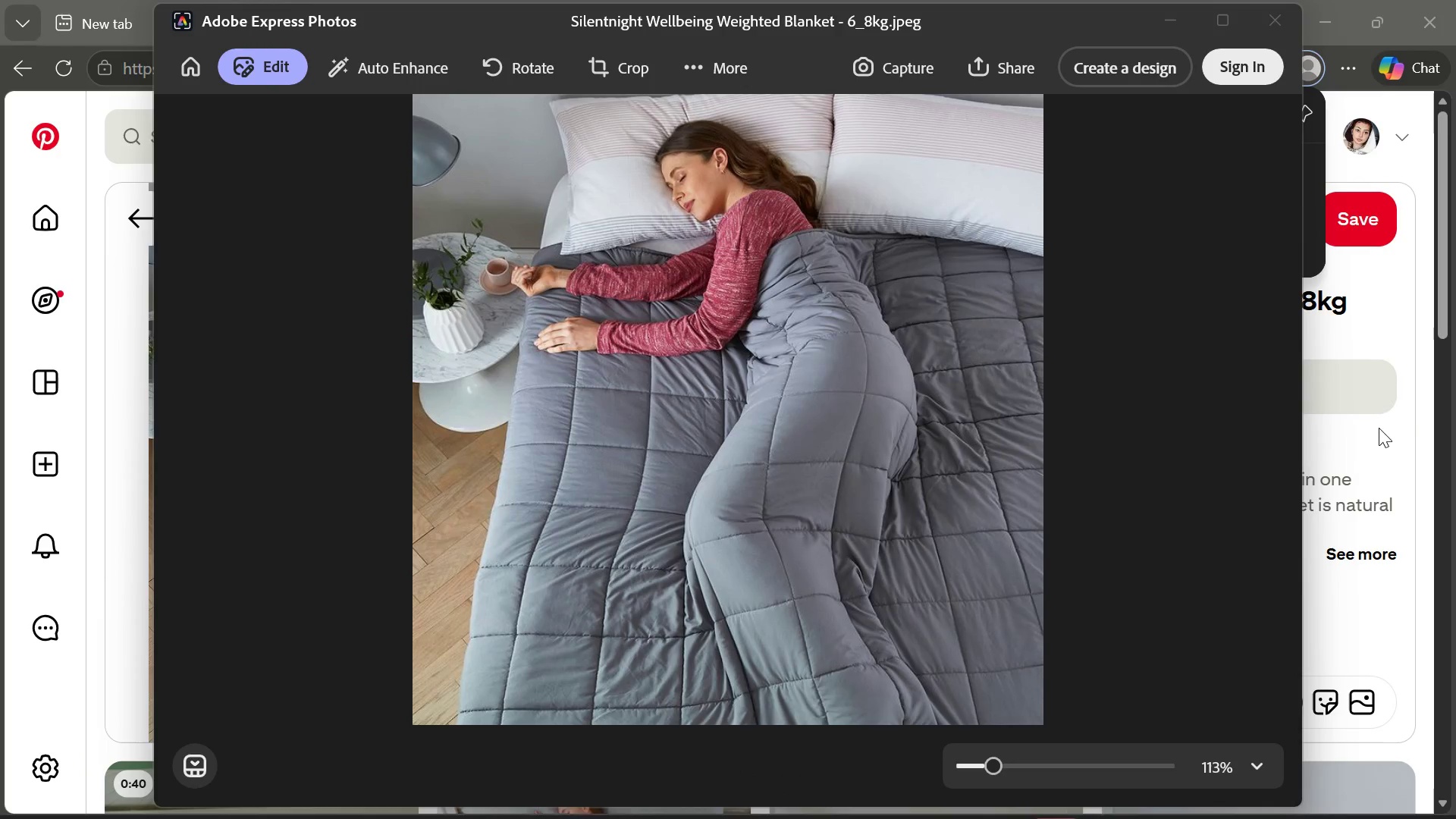 
left_click([1426, 378])
 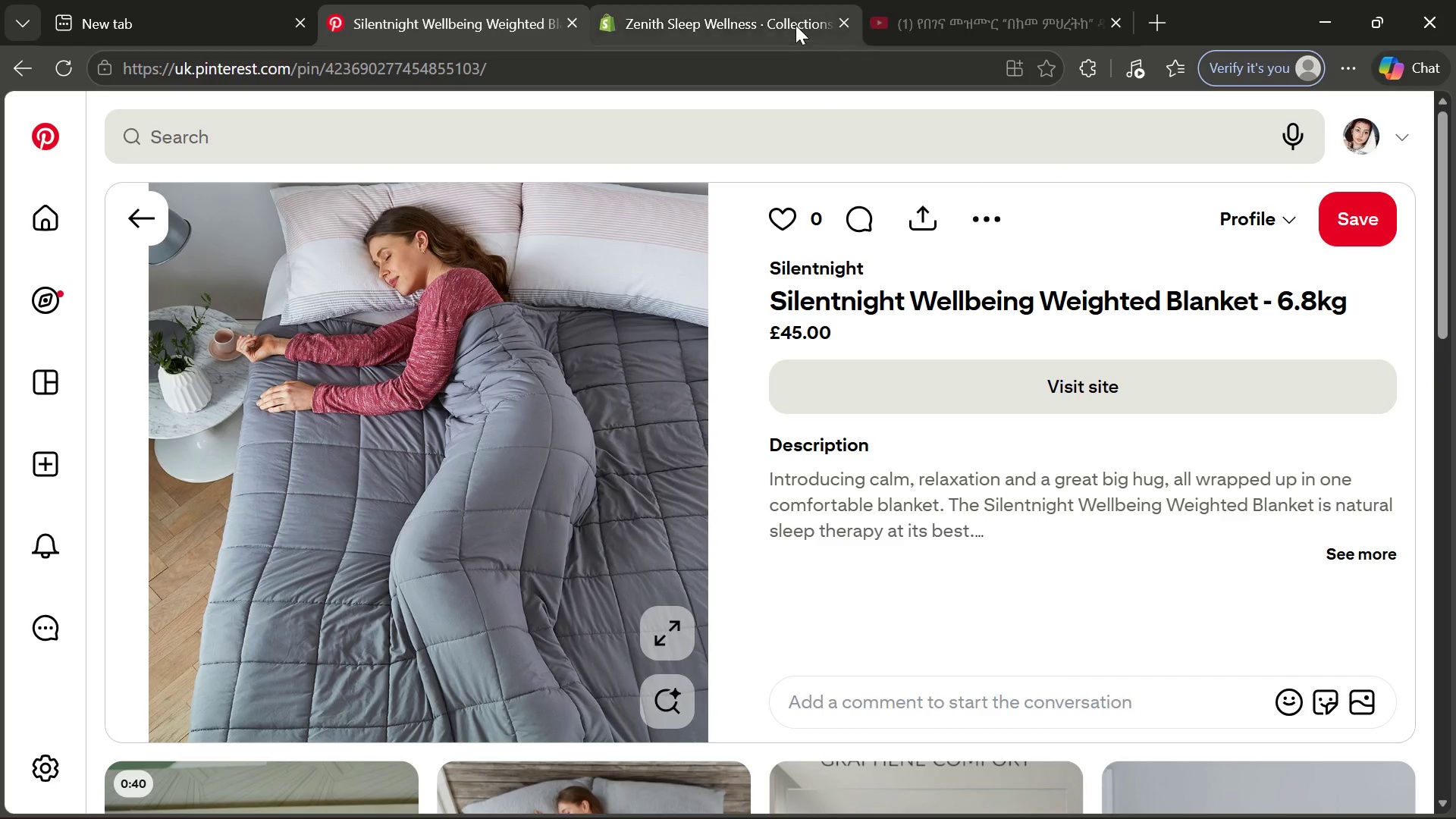 
left_click([795, 24])
 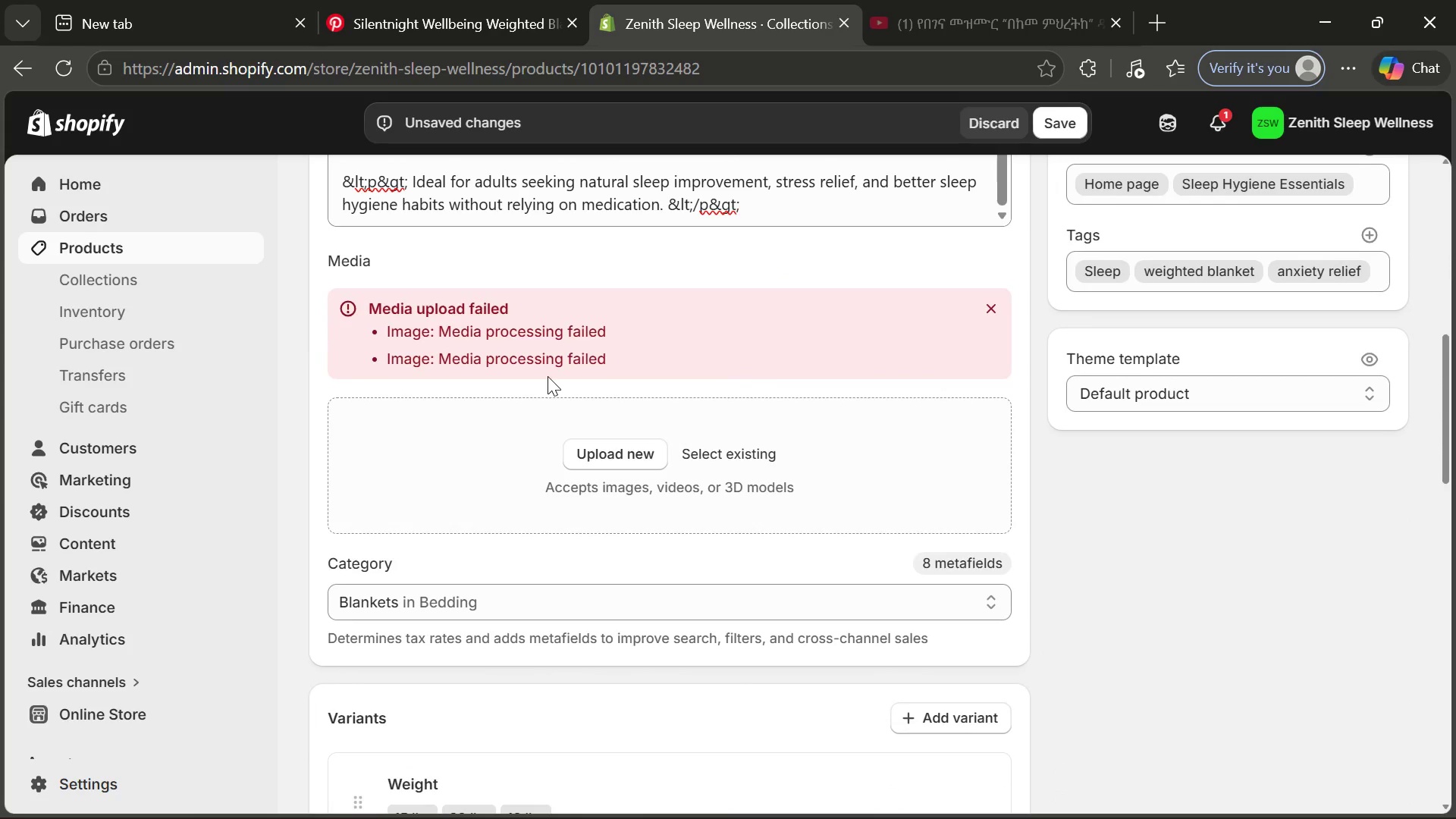 
left_click([623, 455])
 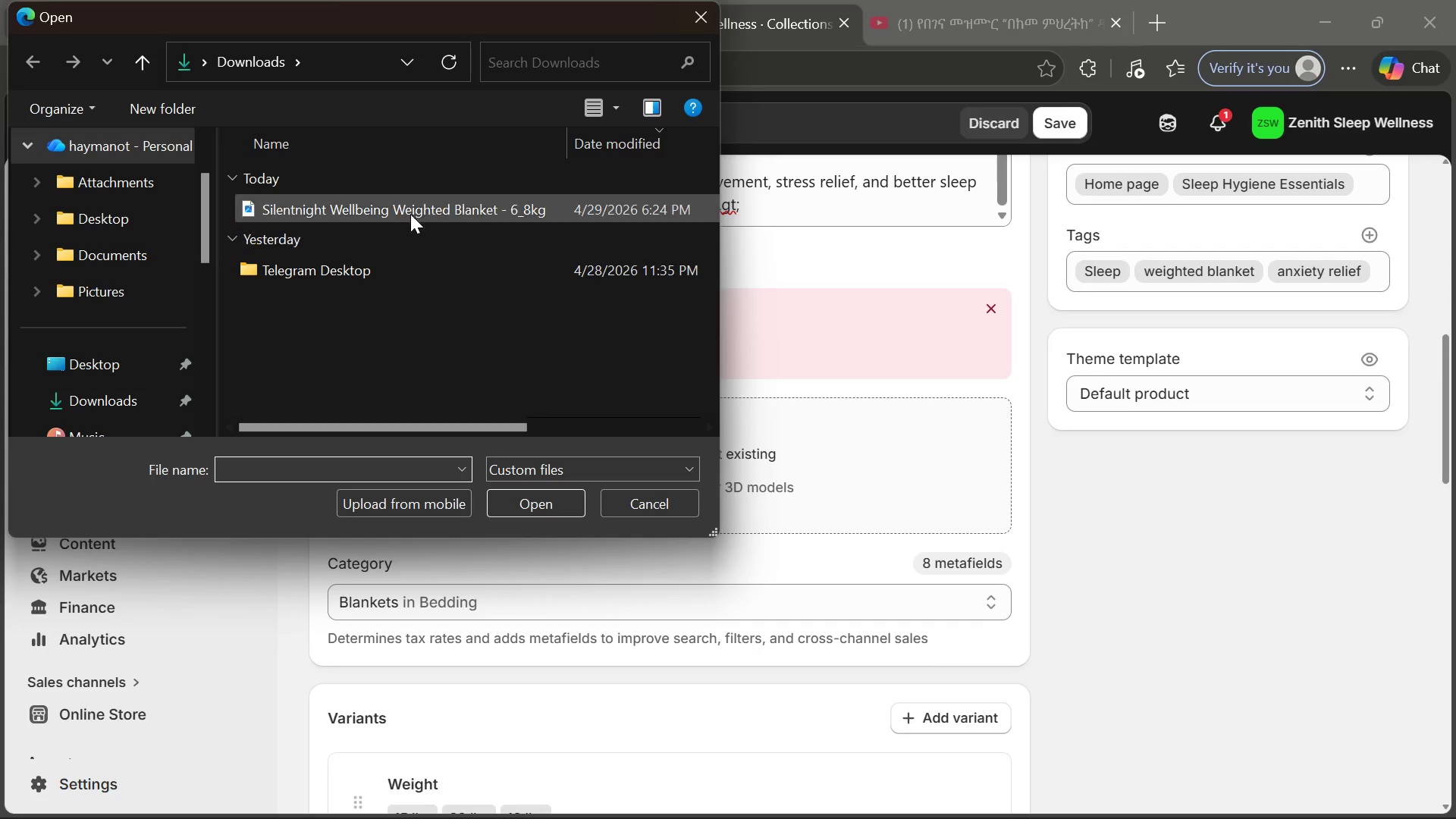 
double_click([410, 201])
 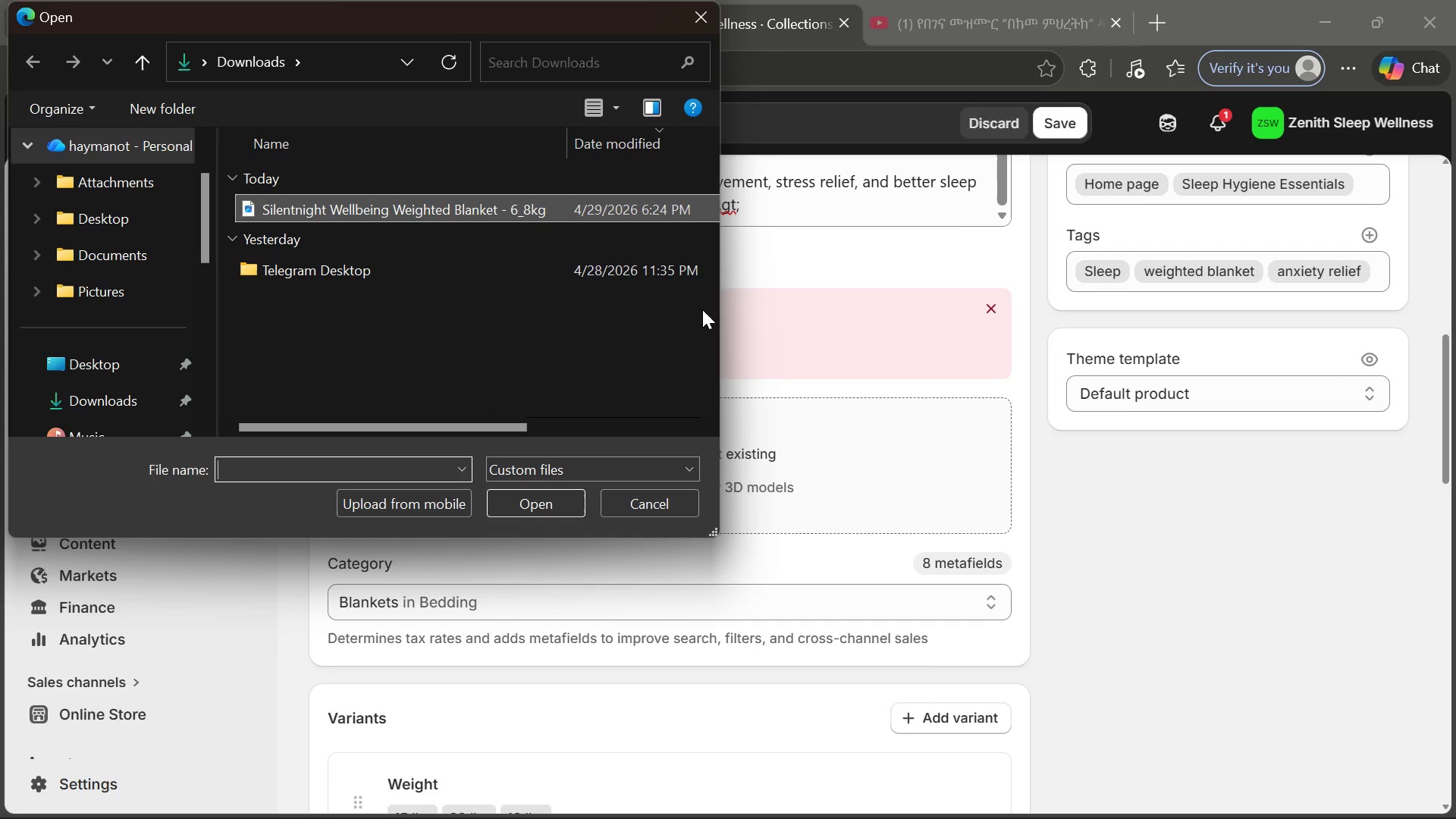 
wait(6.38)
 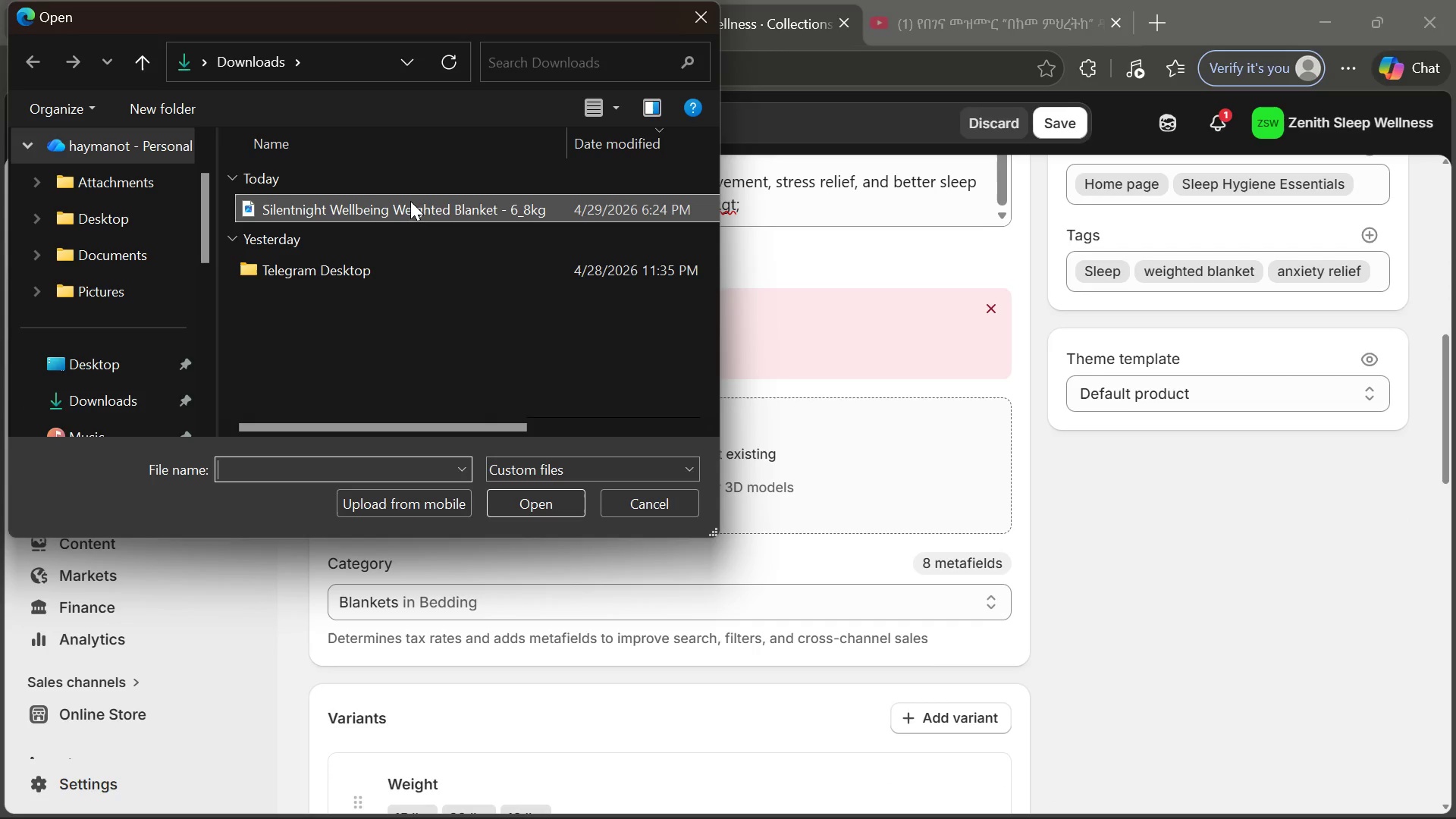 
left_click([492, 204])
 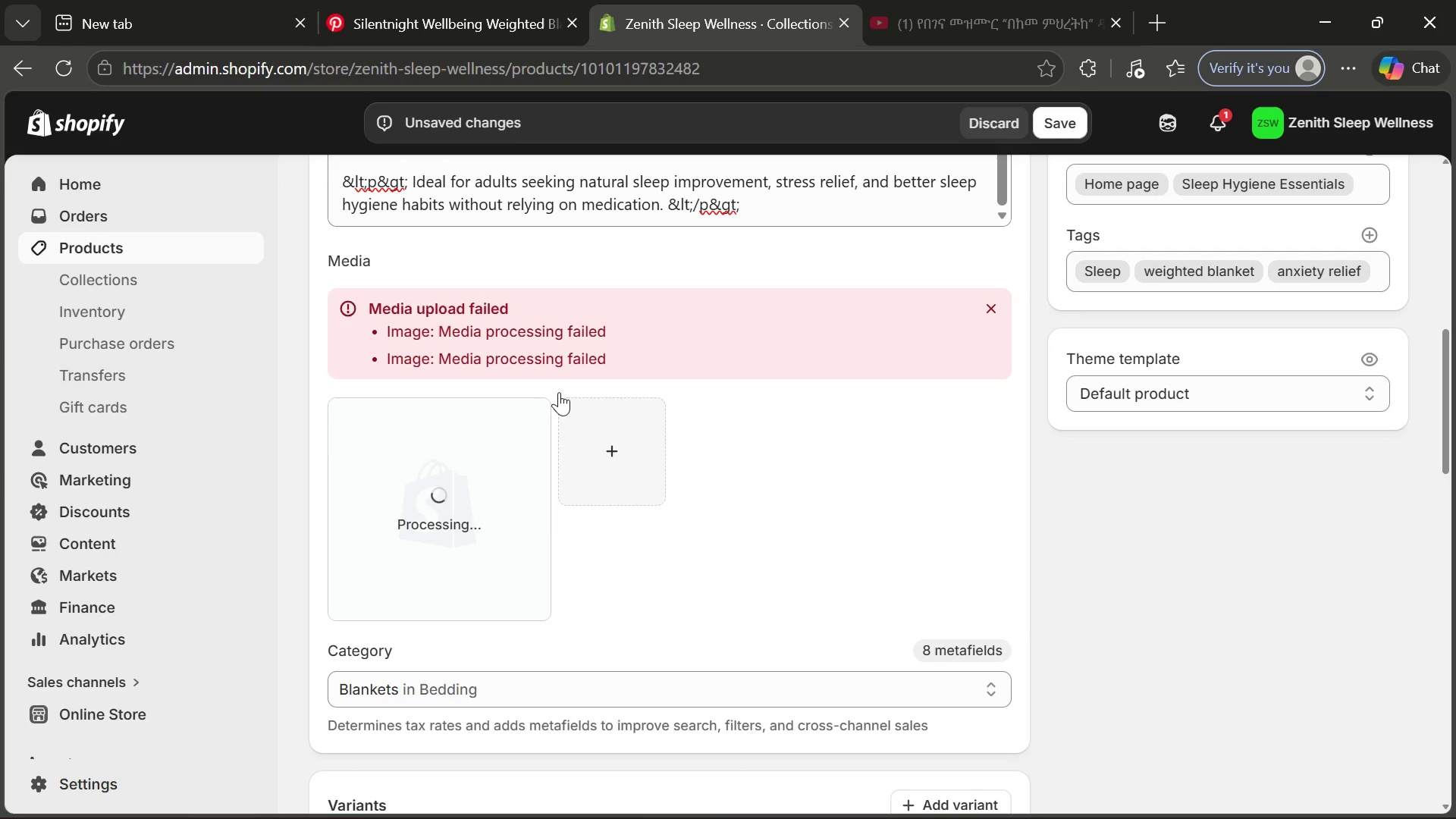 
wait(13.45)
 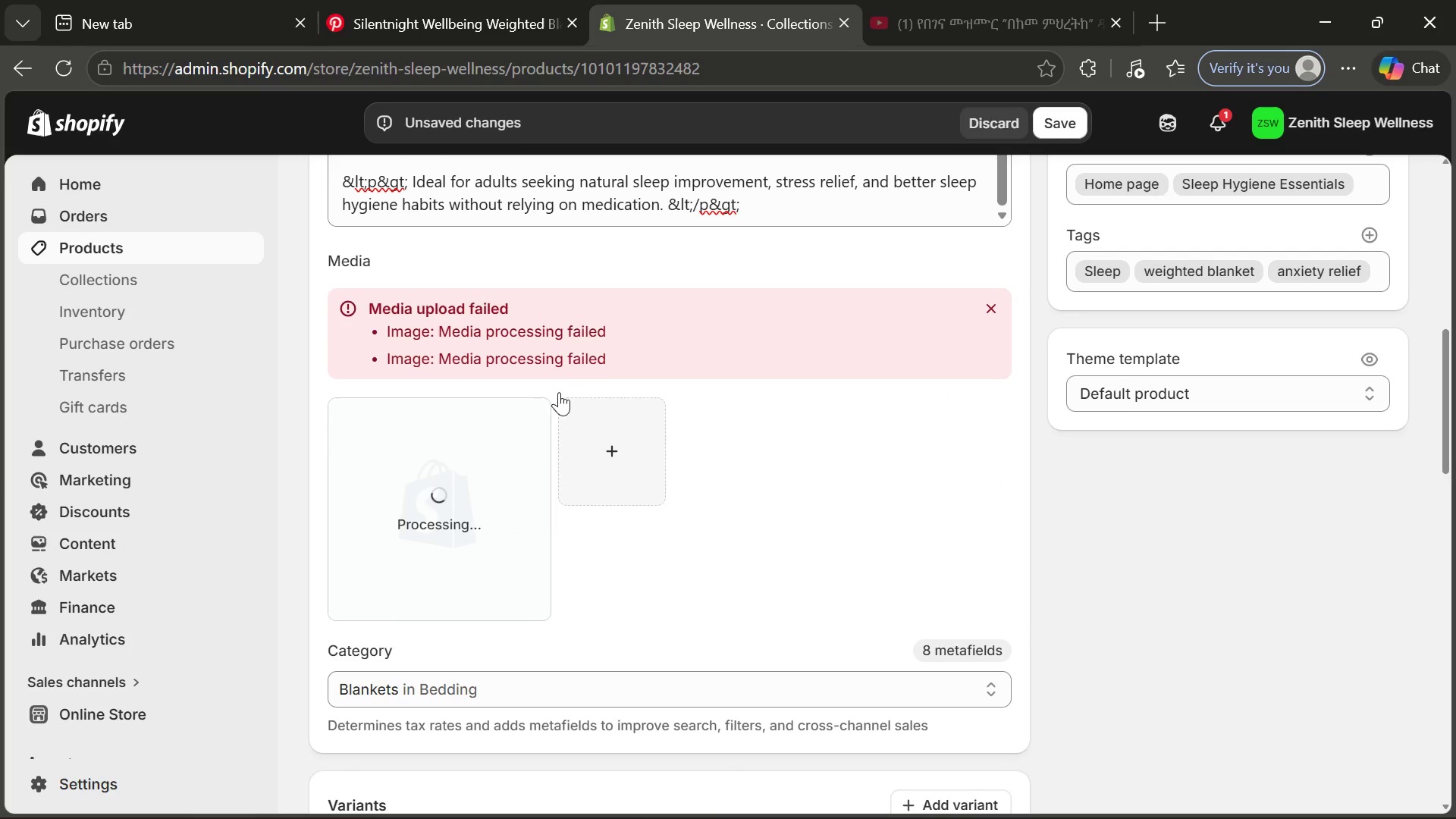 
left_click([485, 512])
 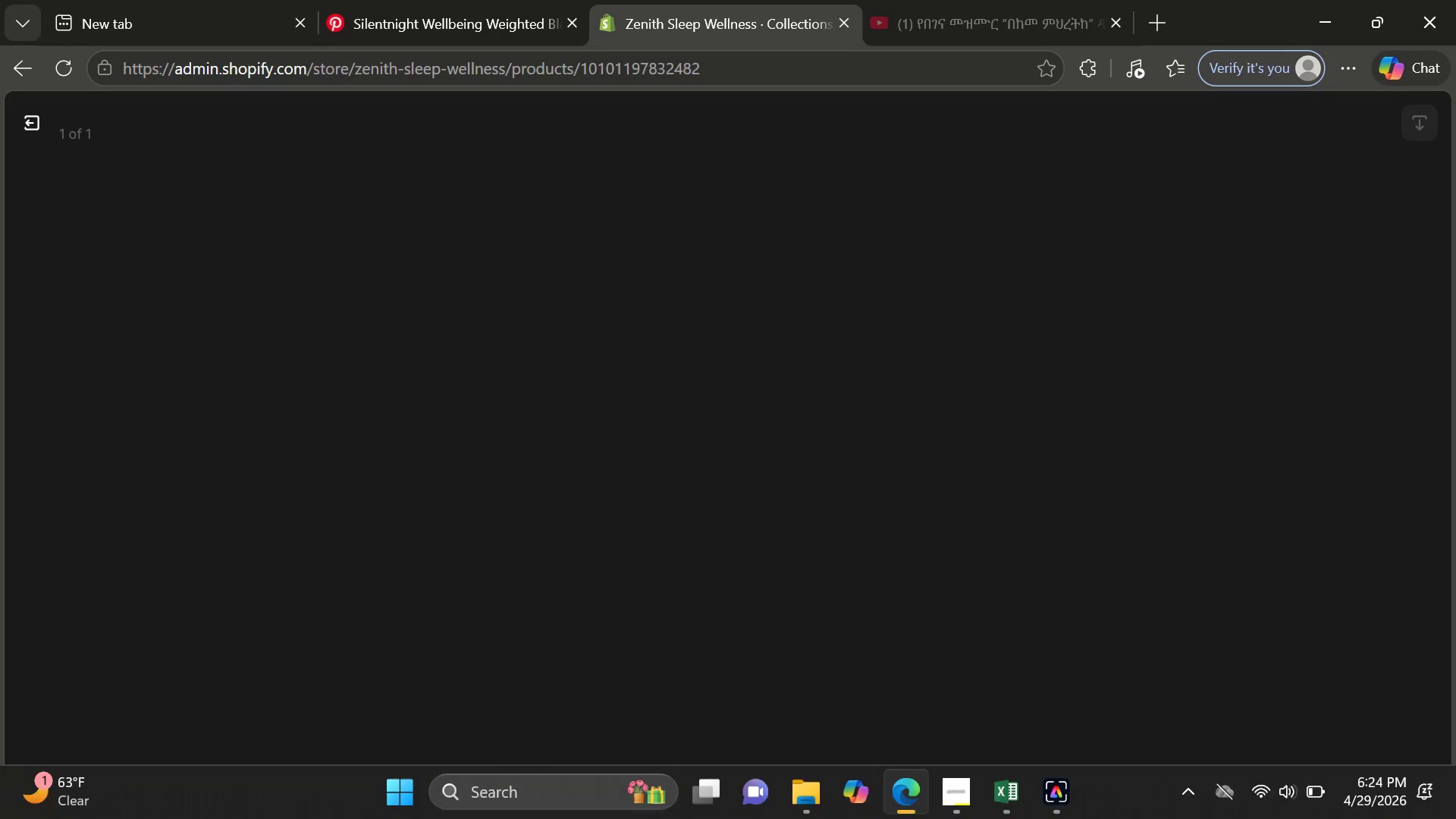 
mouse_move([935, 605])
 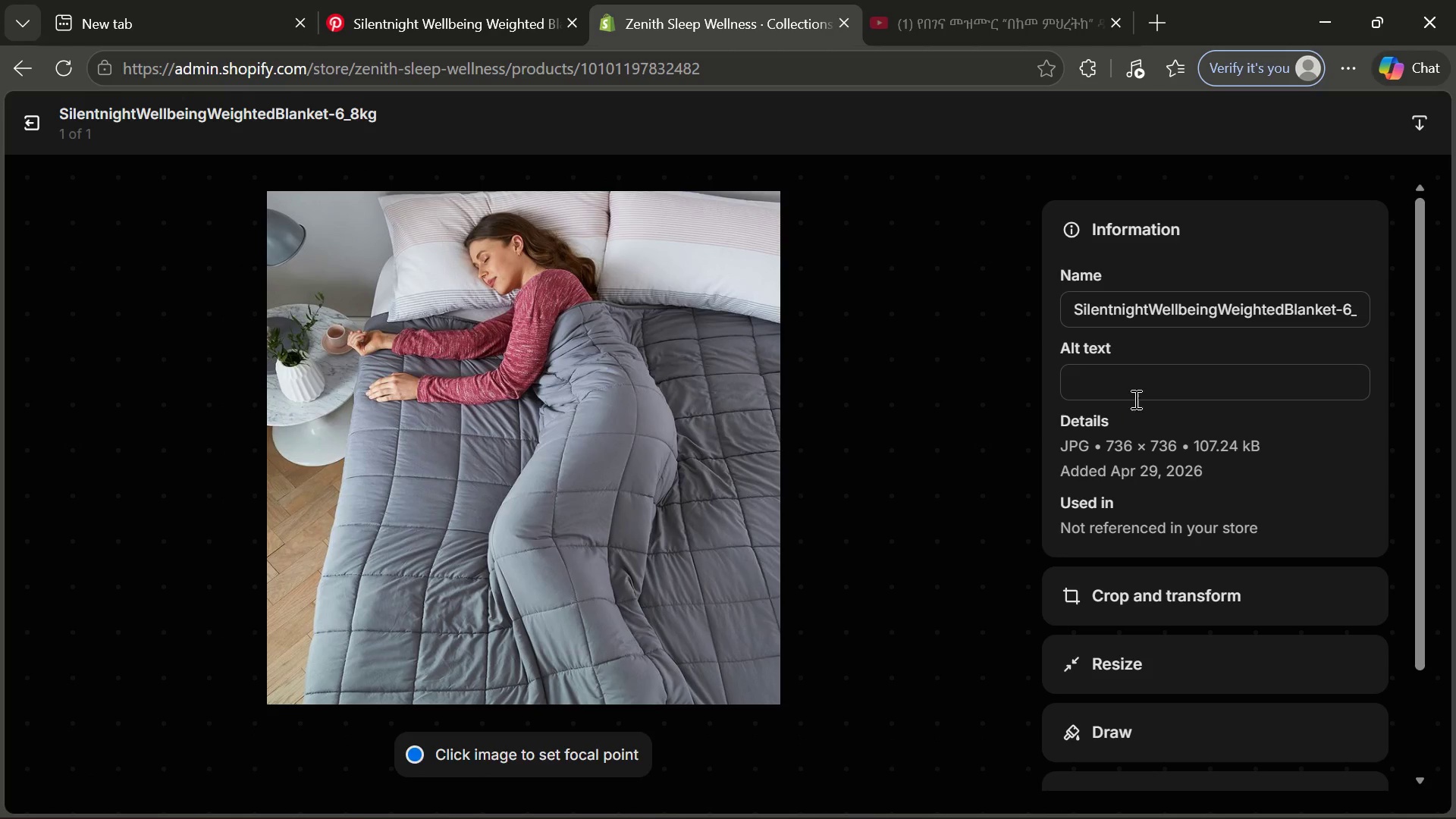 
left_click([1134, 398])
 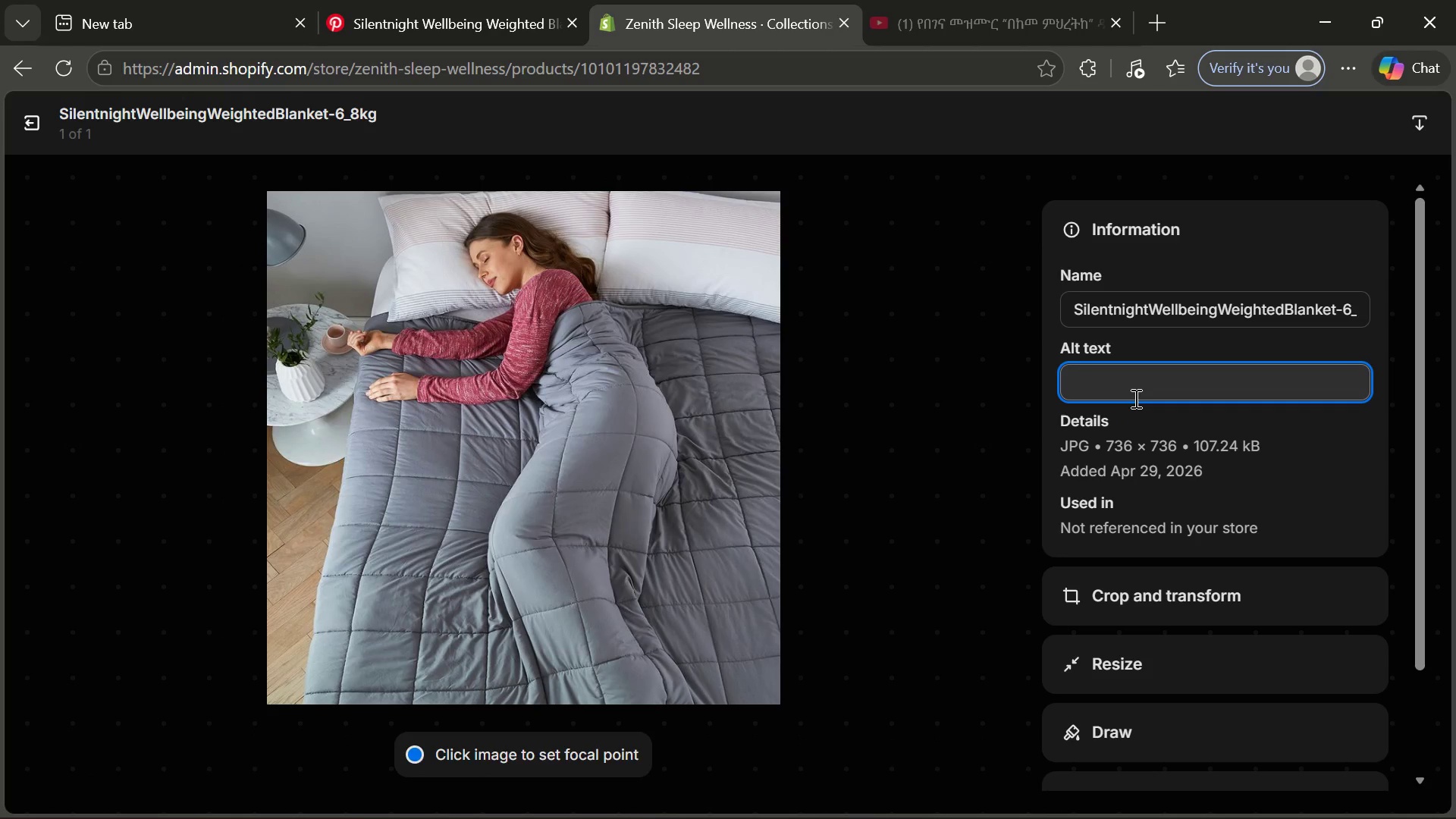 
type(Gray gravity weighted sleep bal)
key(Backspace)
key(Backspace)
type(lanket for )
 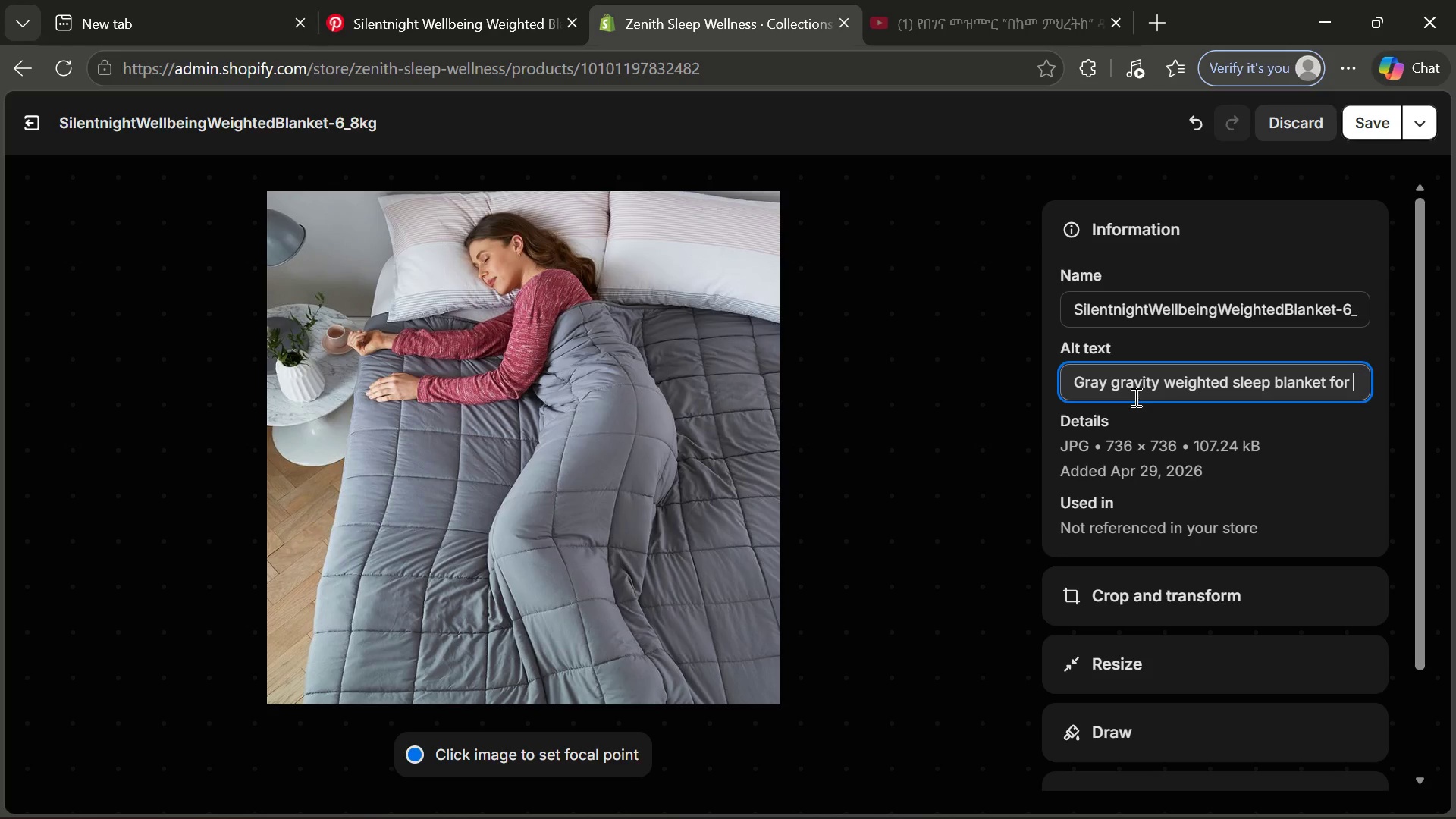 
type(anxiety relo)
key(Backspace)
type(ief and deep restful sleep support)
 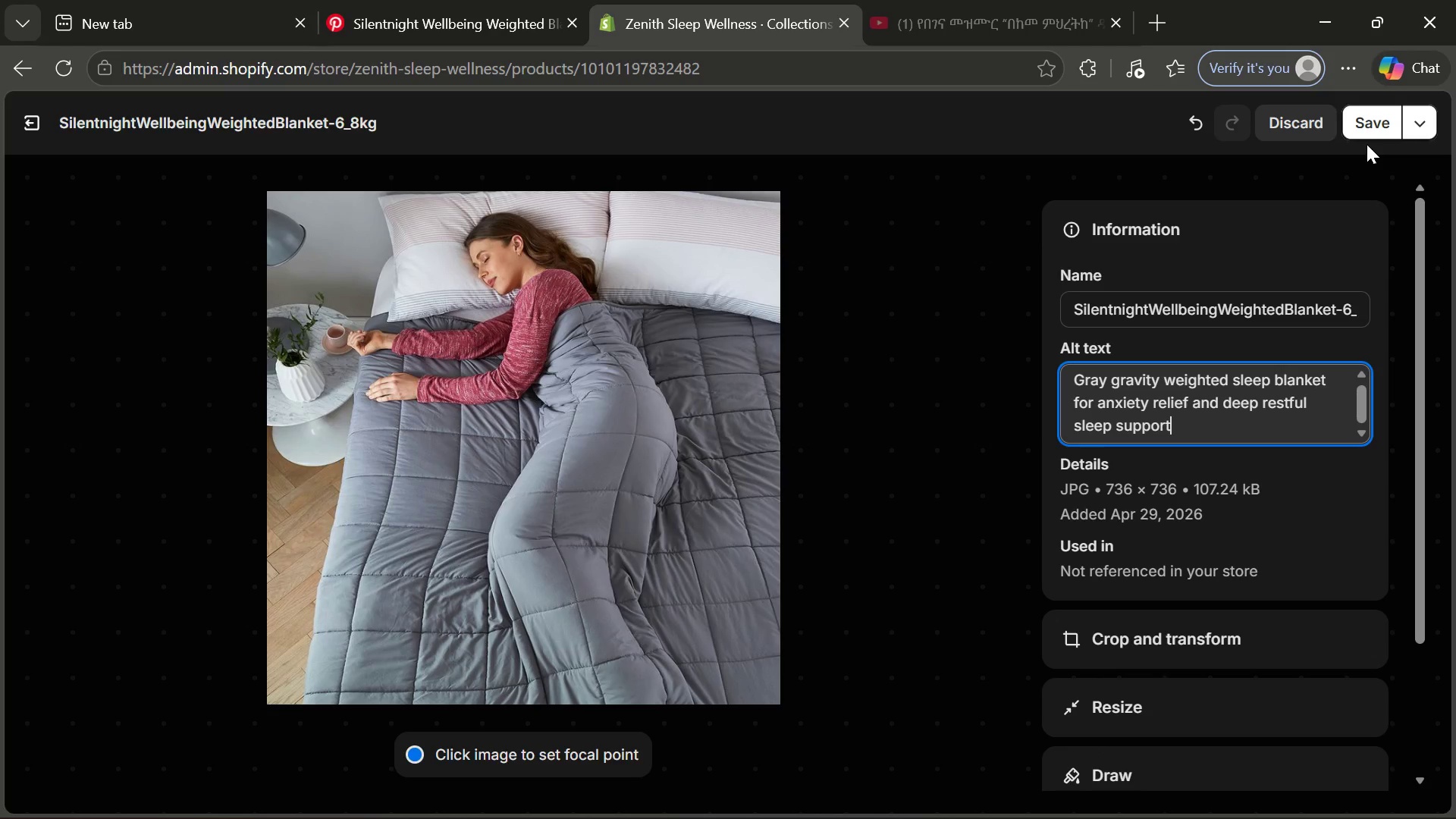 
left_click([1367, 127])
 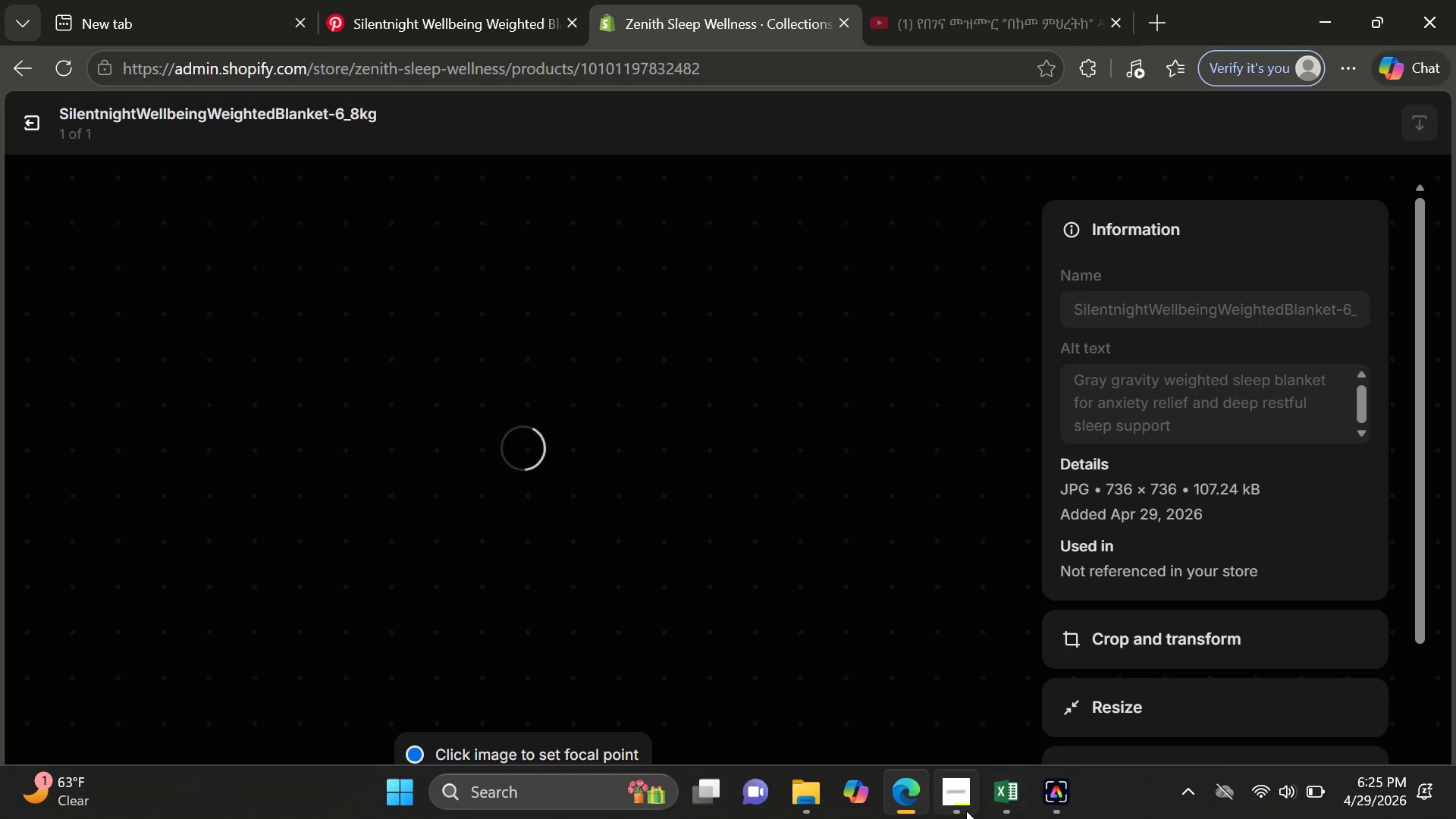 
left_click([965, 811])